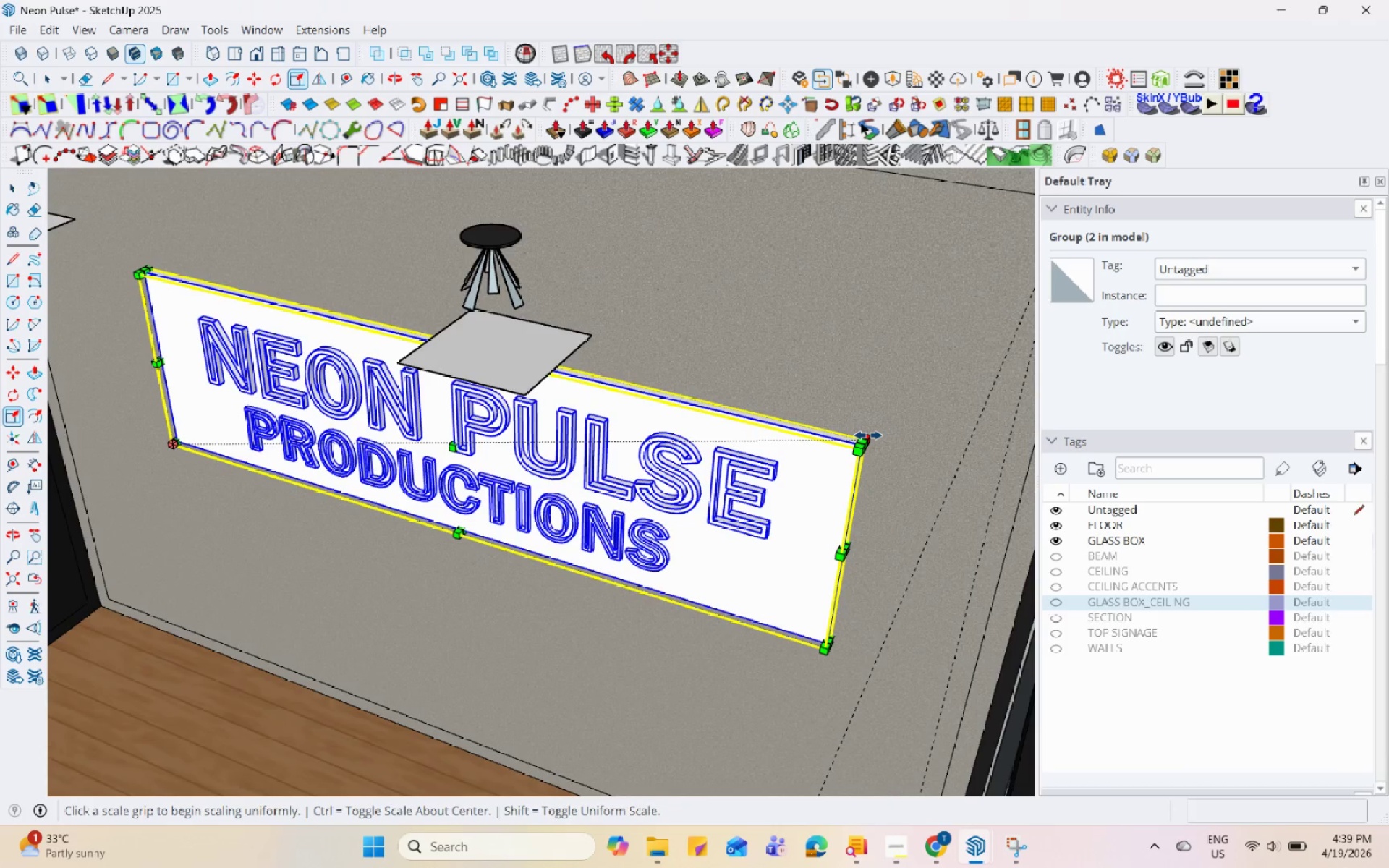 
left_click([868, 435])
 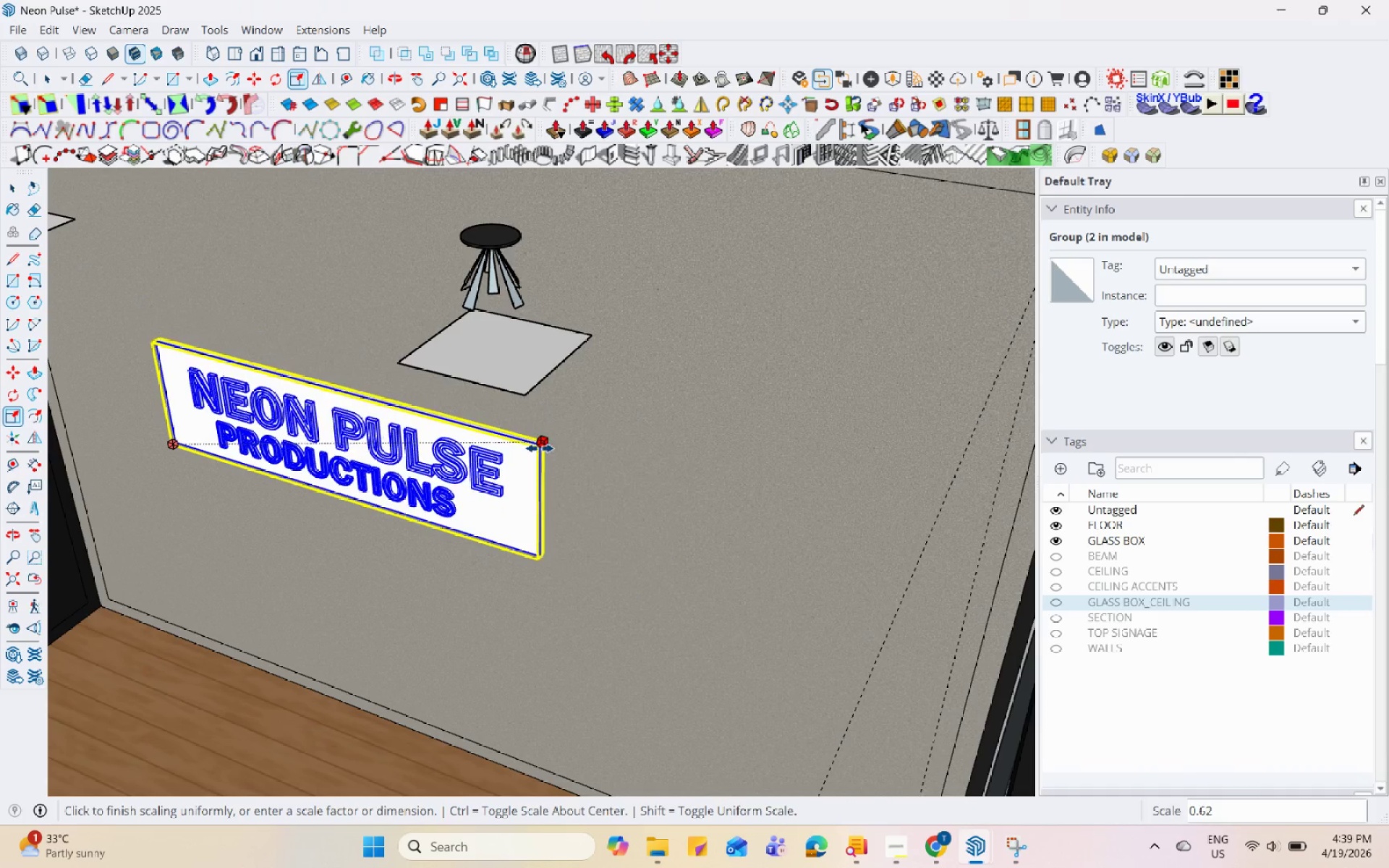 
key(Space)
 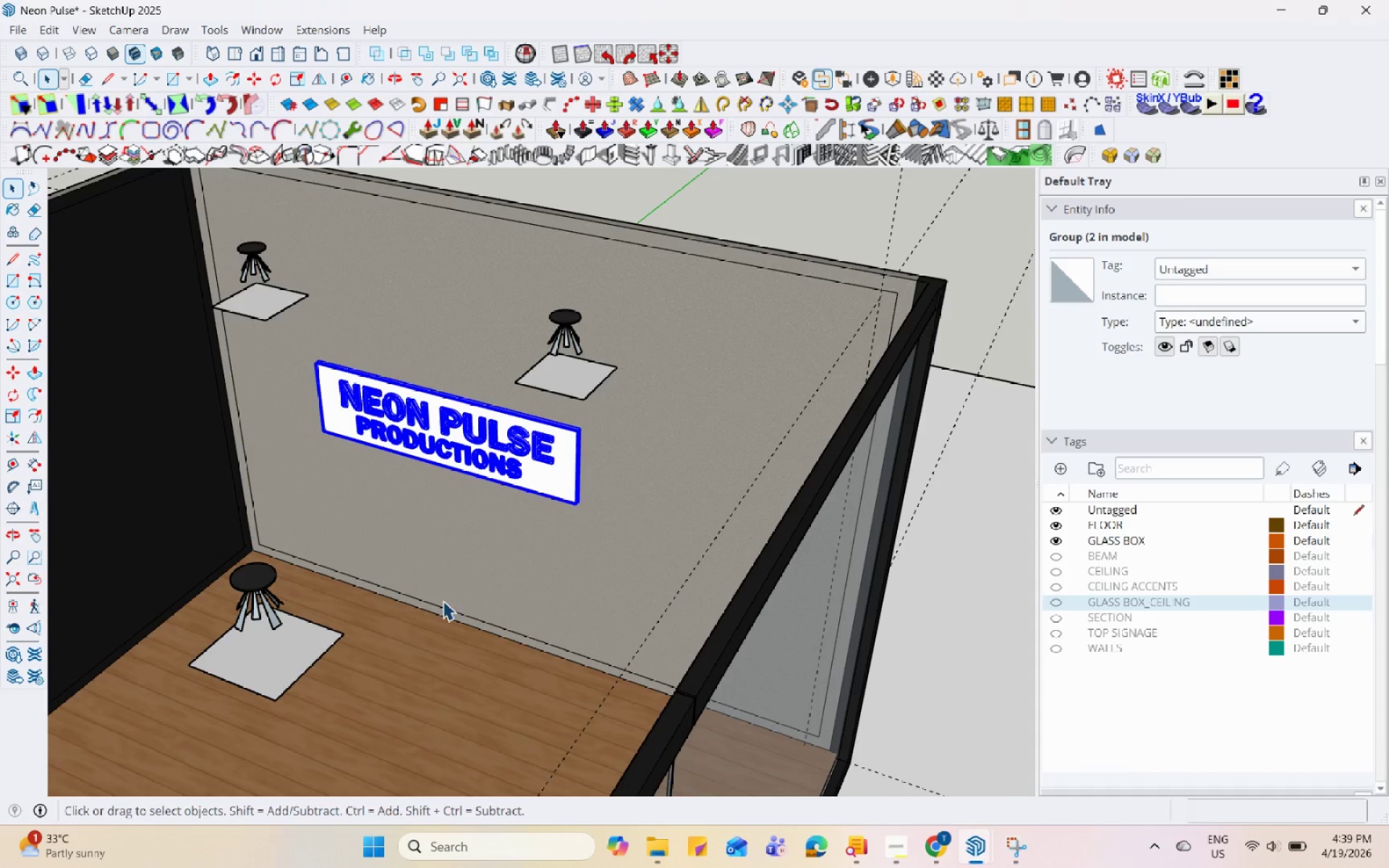 
scroll: coordinate [647, 407], scroll_direction: down, amount: 6.0
 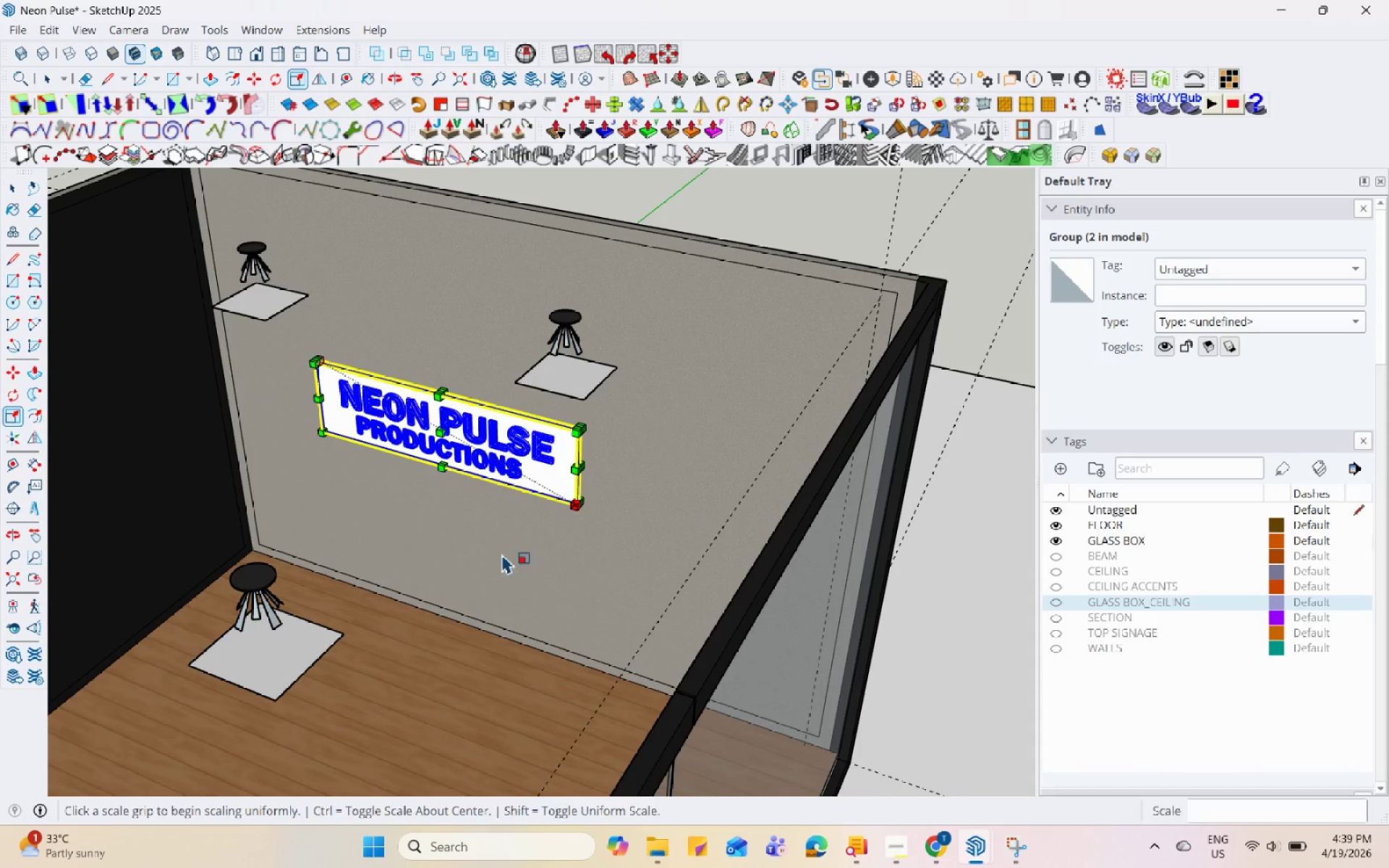 
key(M)
 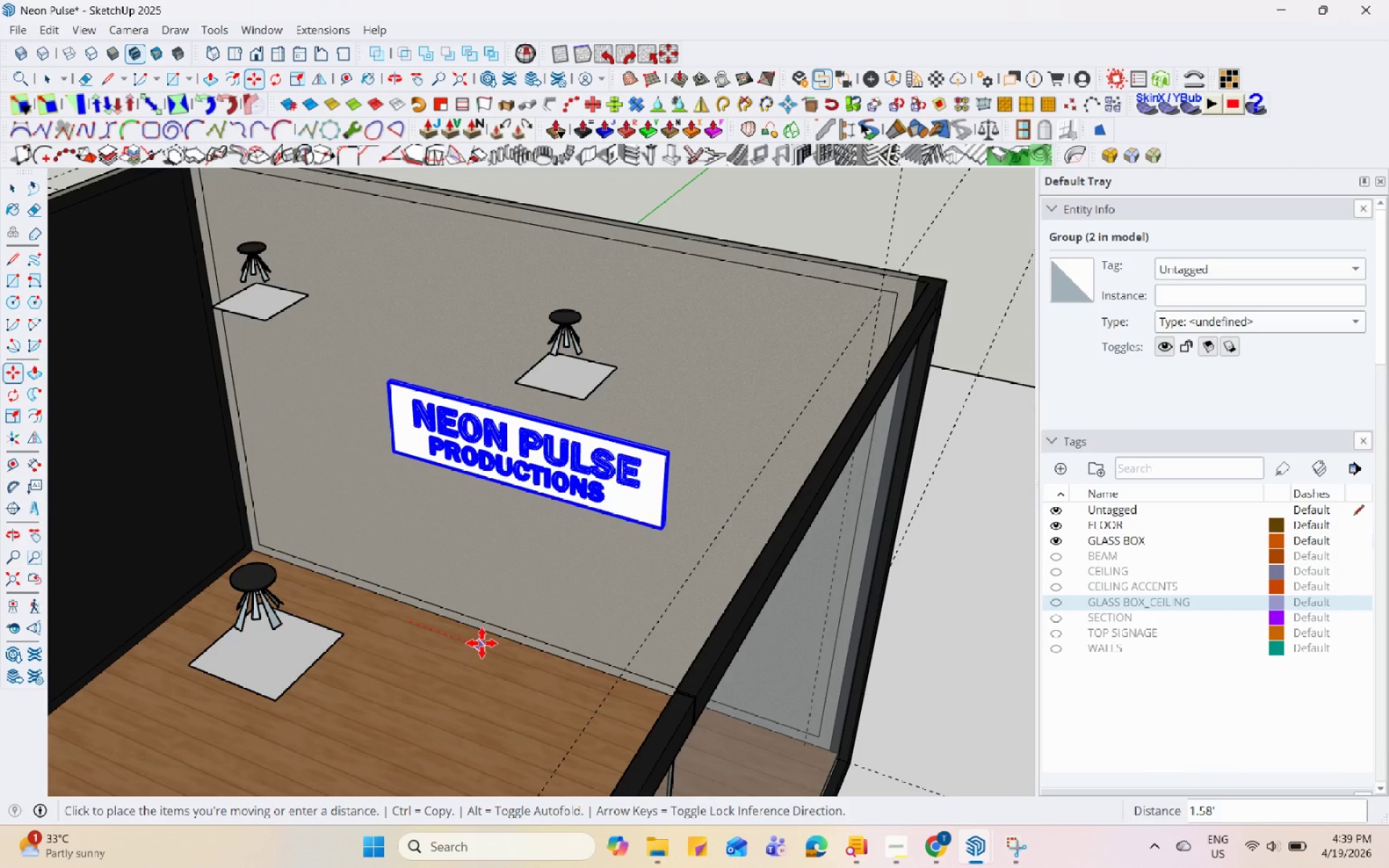 
left_click([486, 646])
 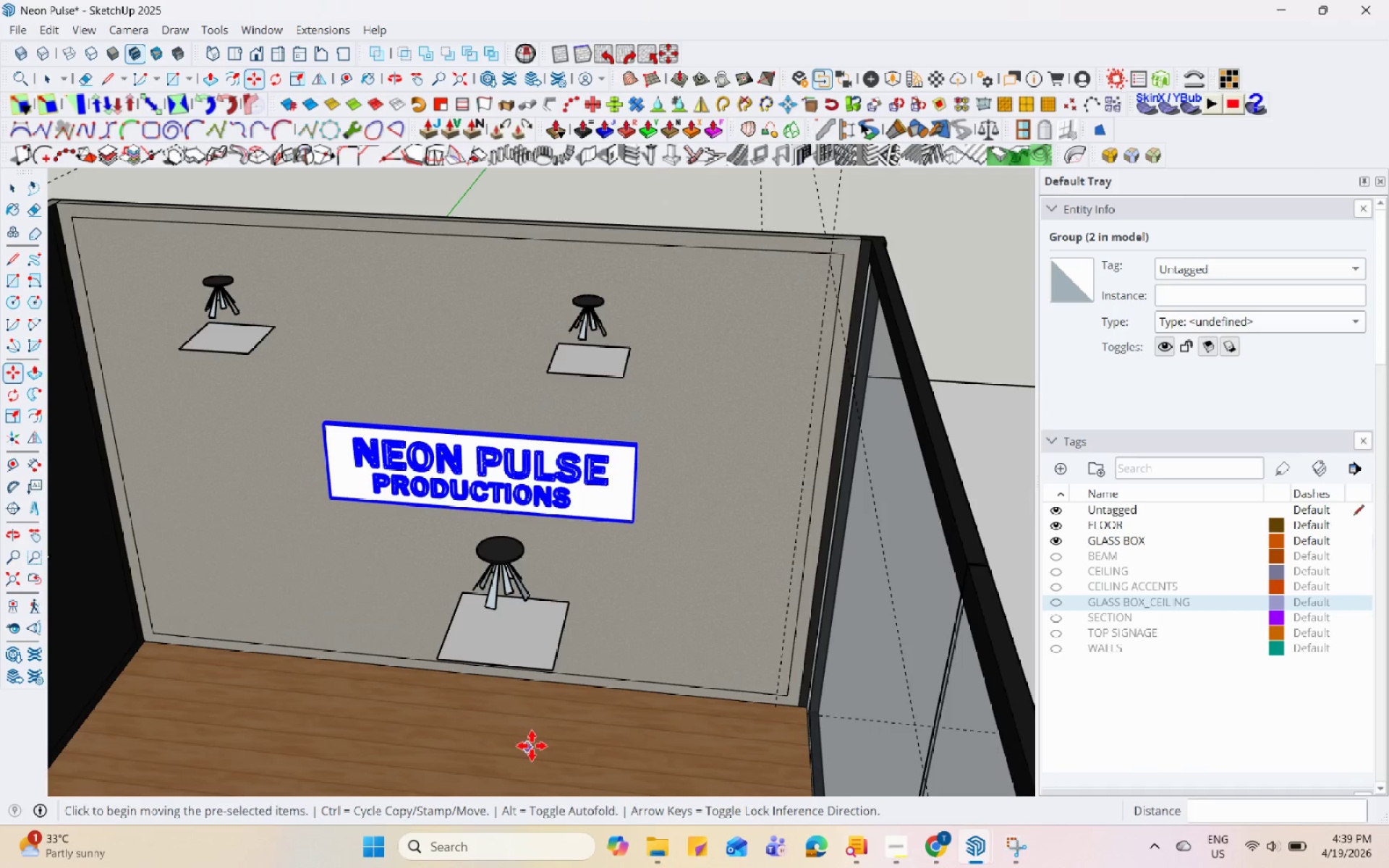 
left_click([514, 731])
 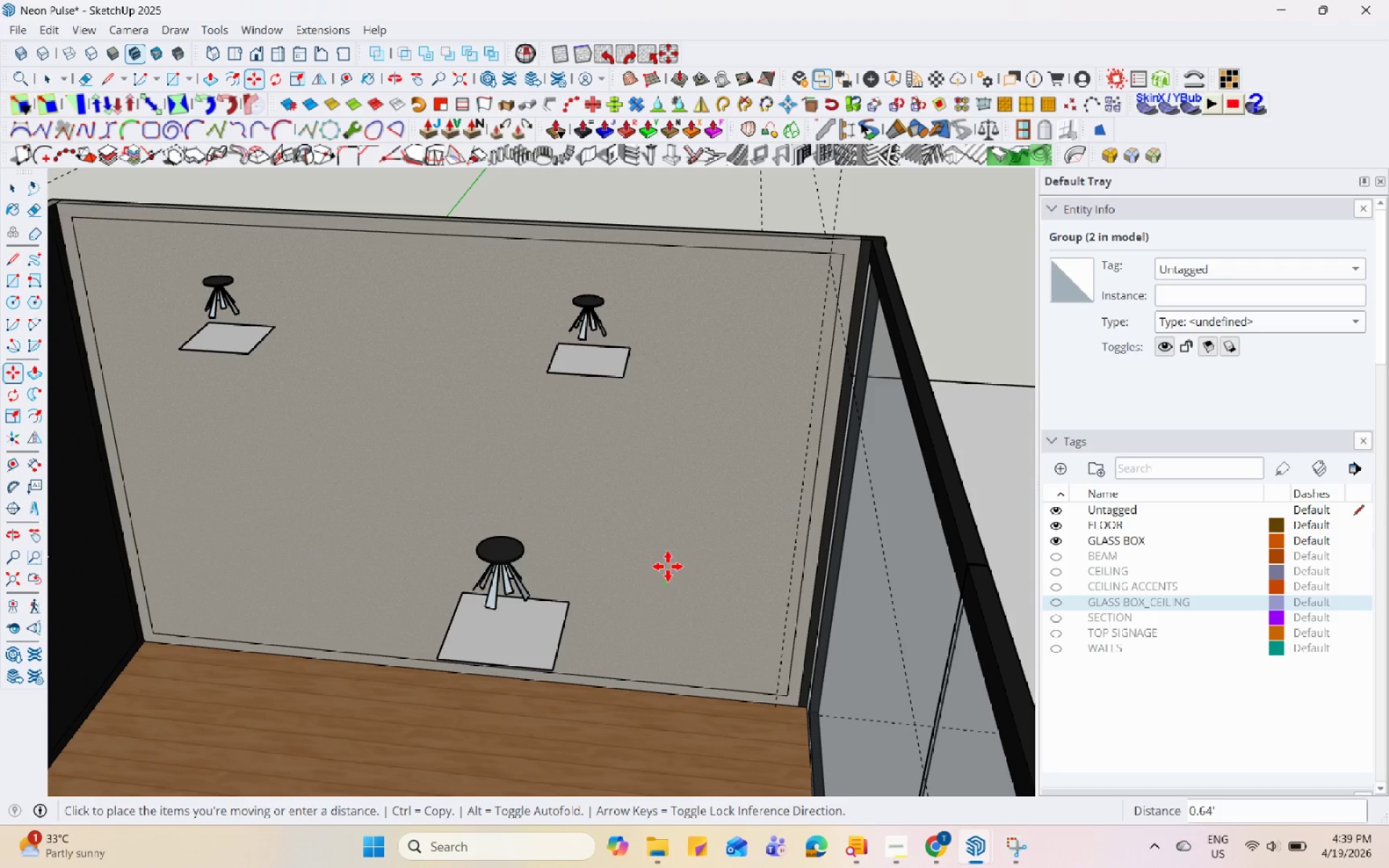 
key(Space)
 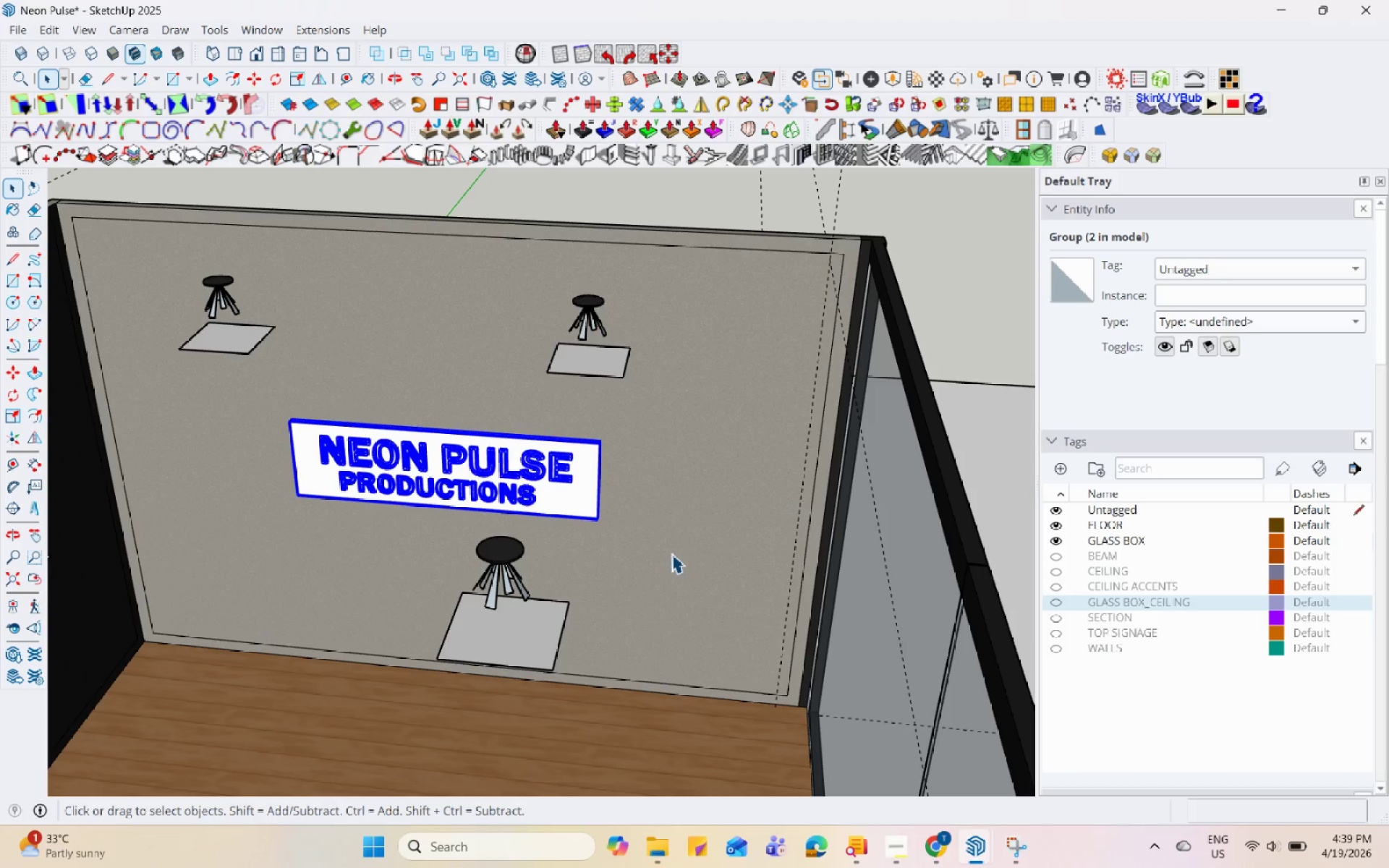 
key(M)
 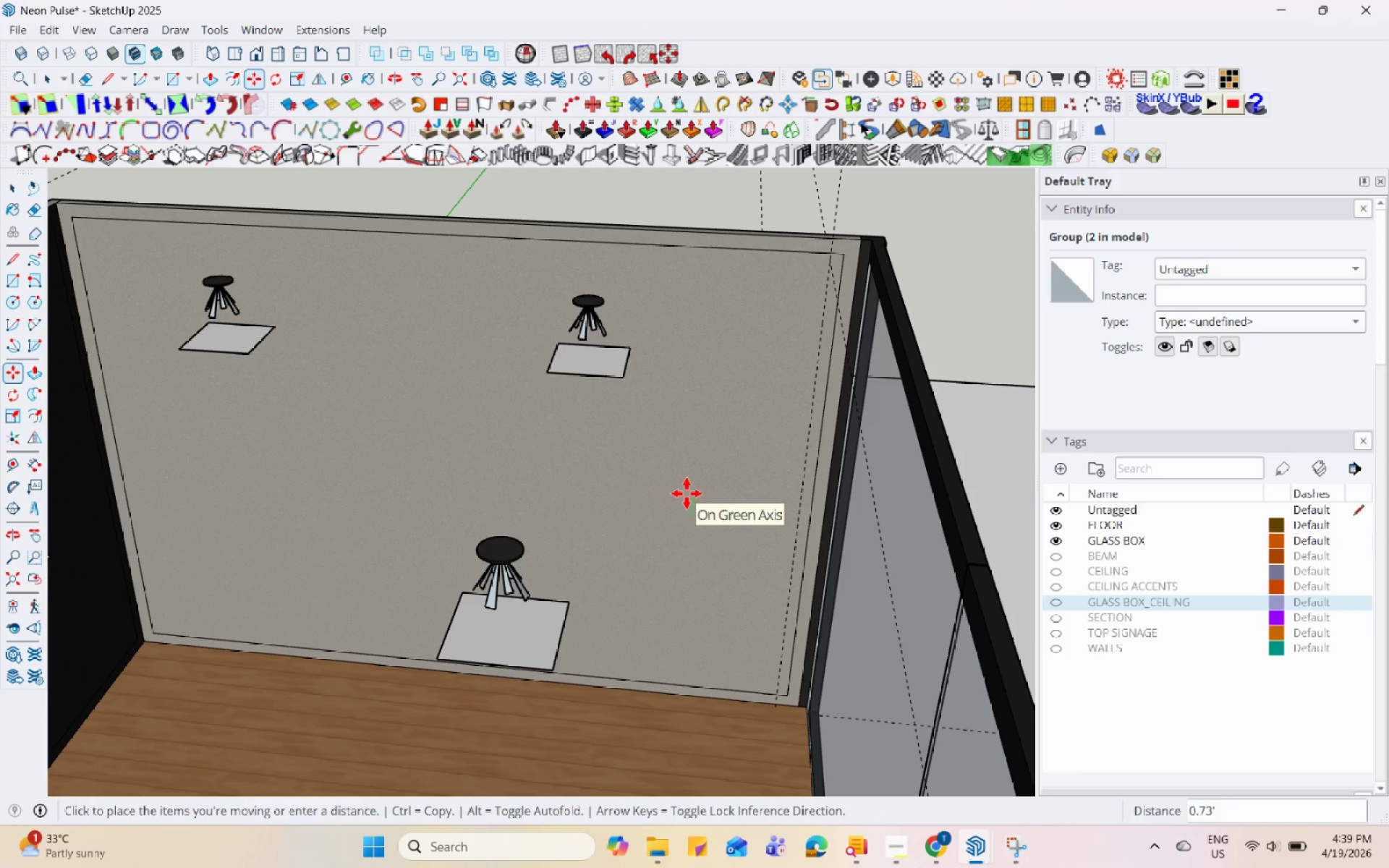 
key(Space)
 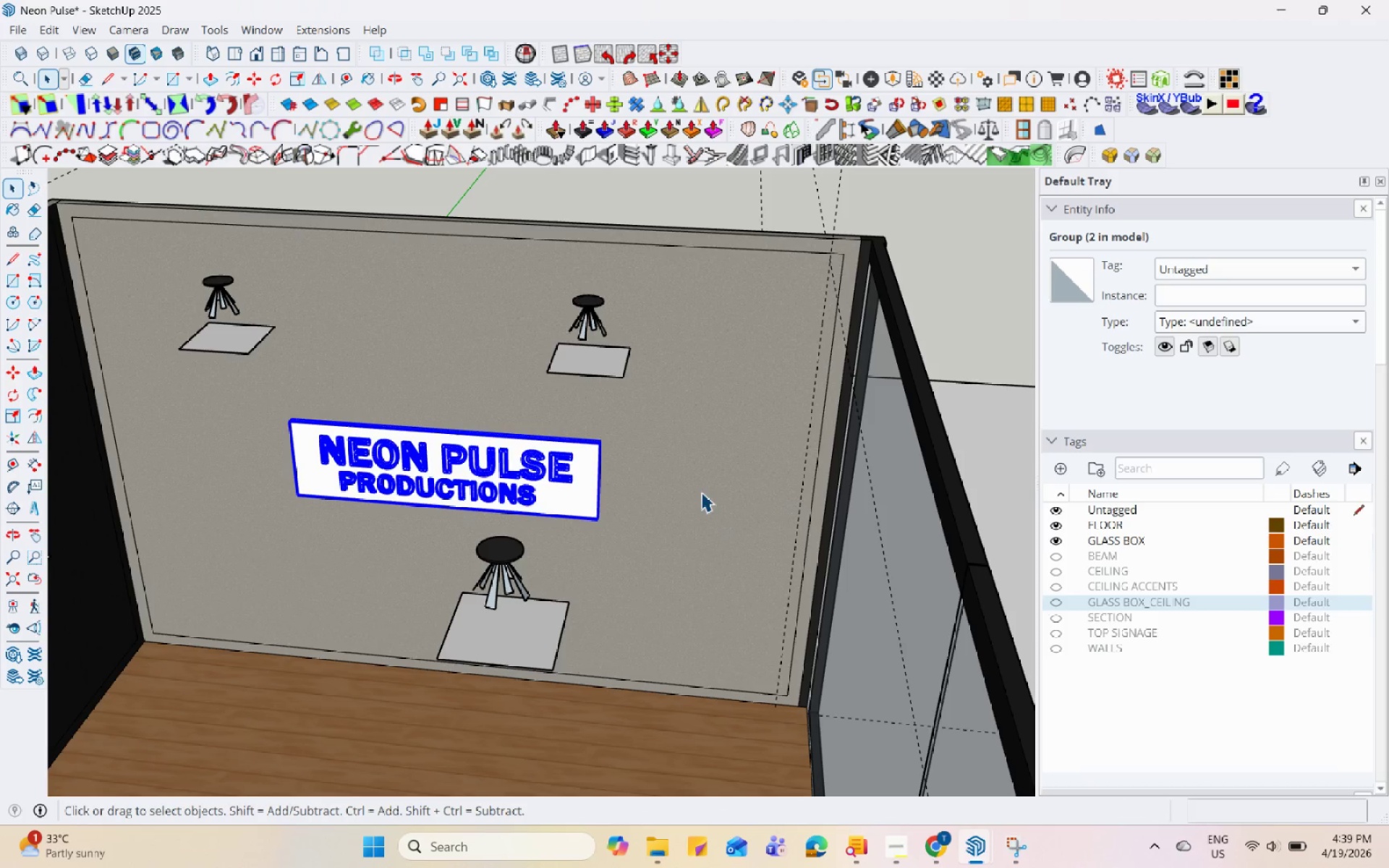 
key(M)
 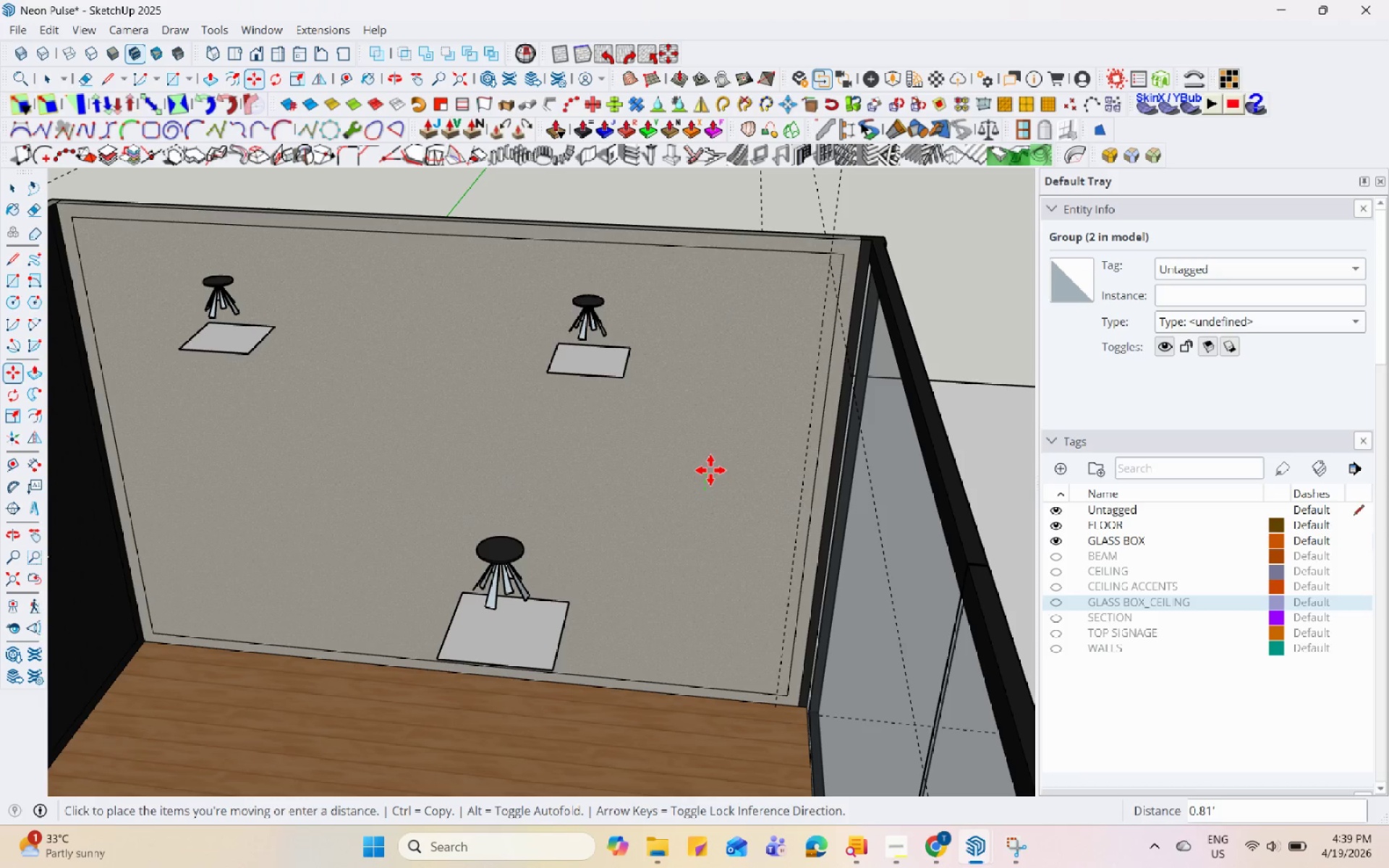 
key(Space)
 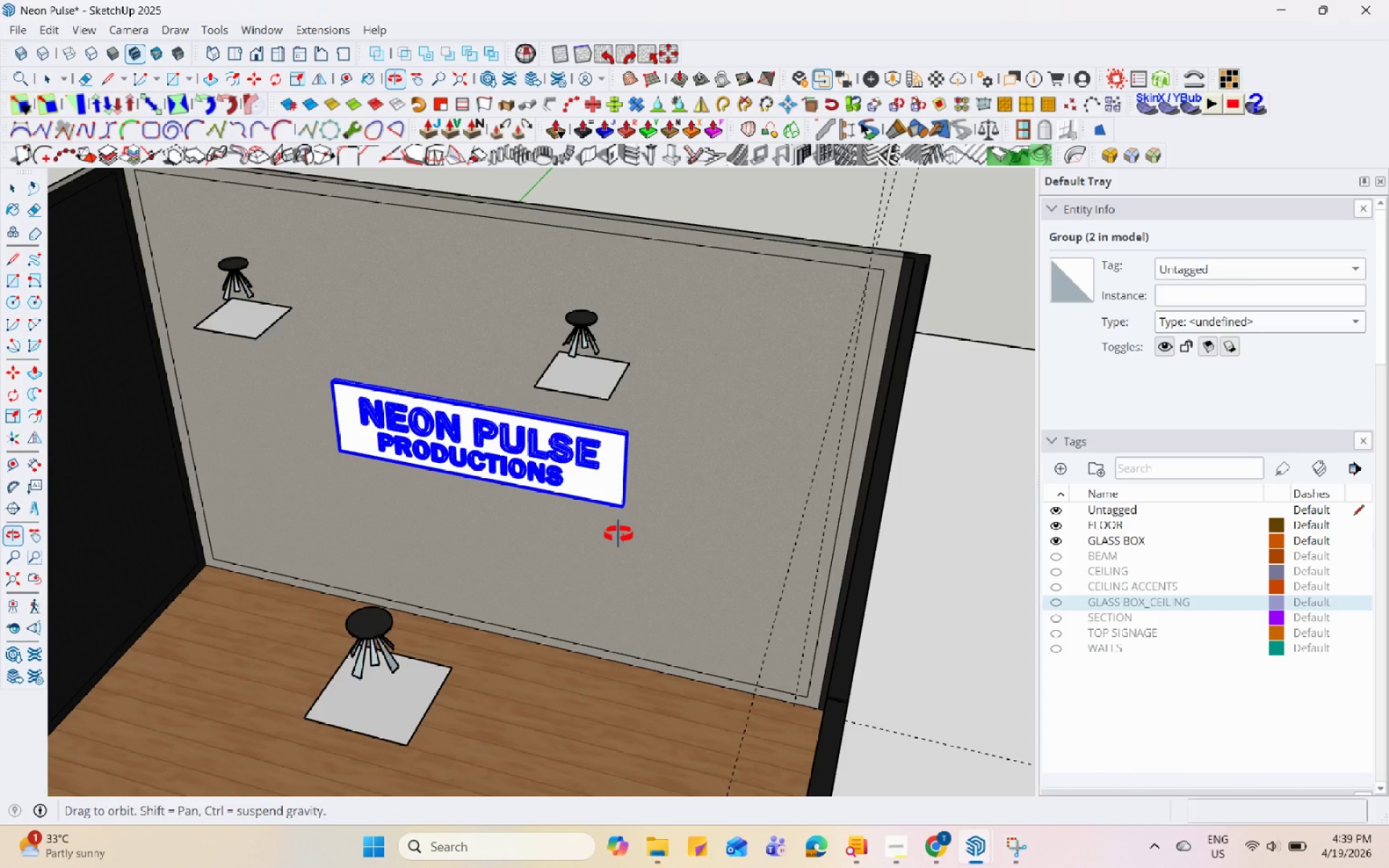 
key(M)
 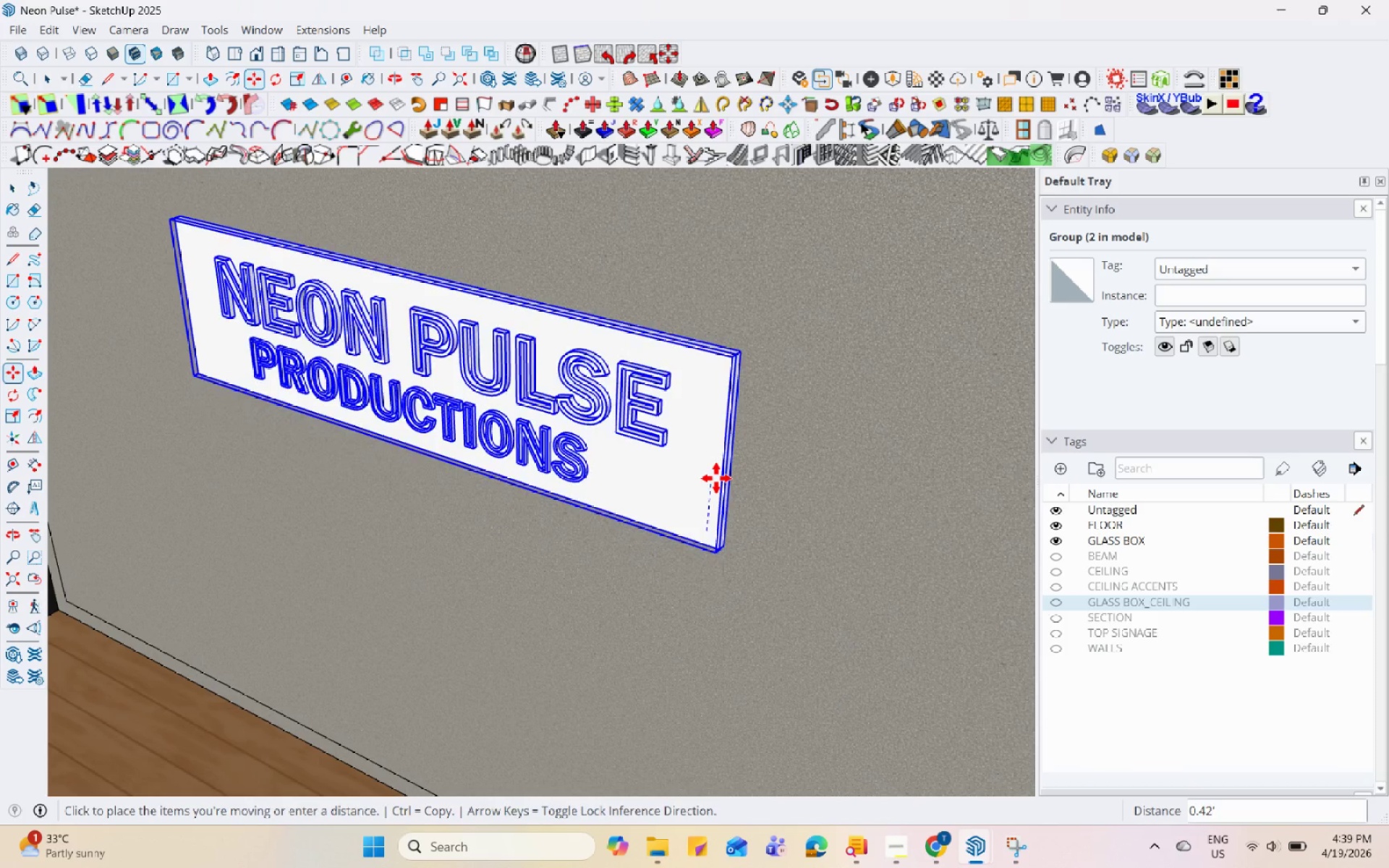 
scroll: coordinate [757, 511], scroll_direction: up, amount: 8.0
 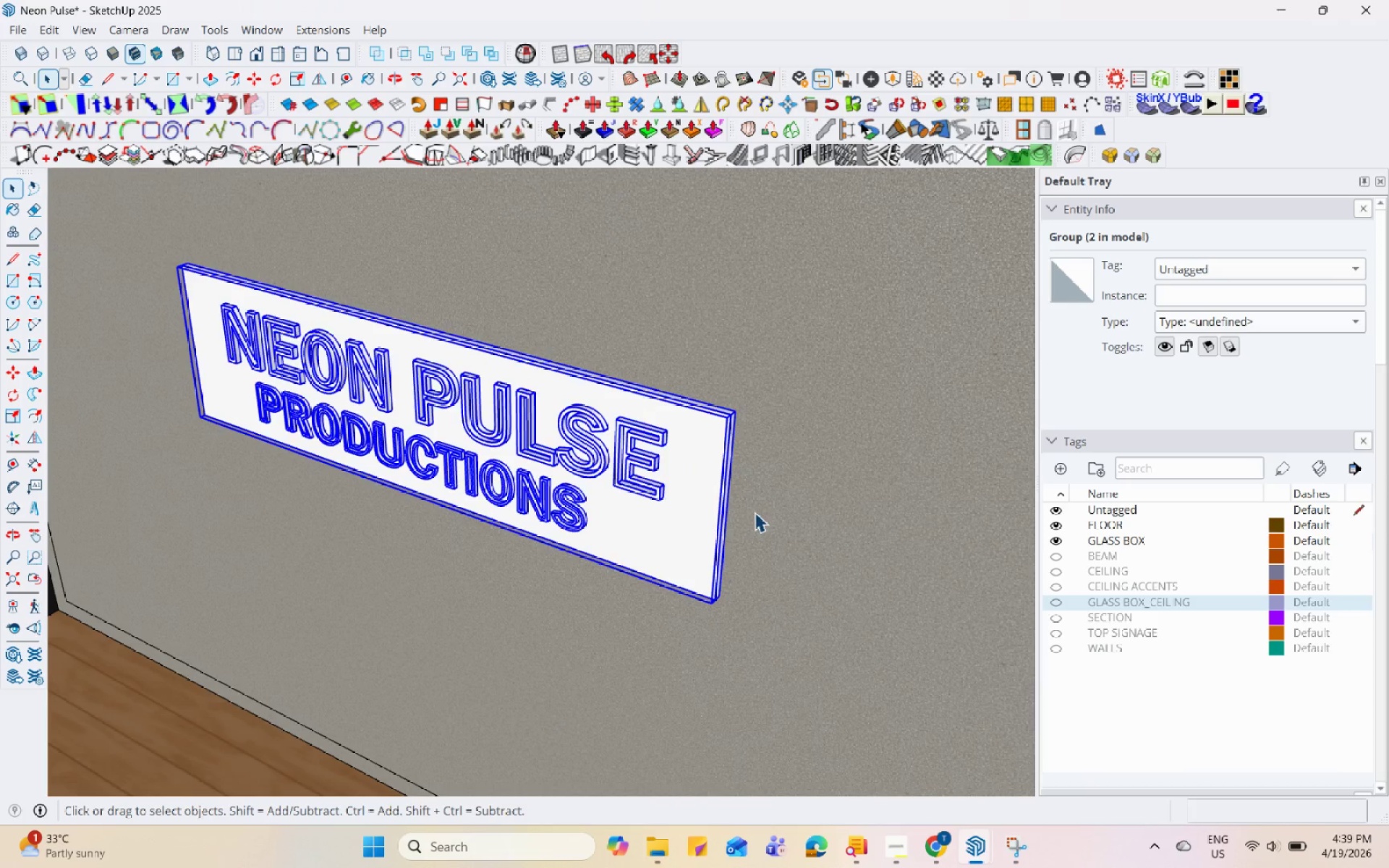 
left_click([718, 465])
 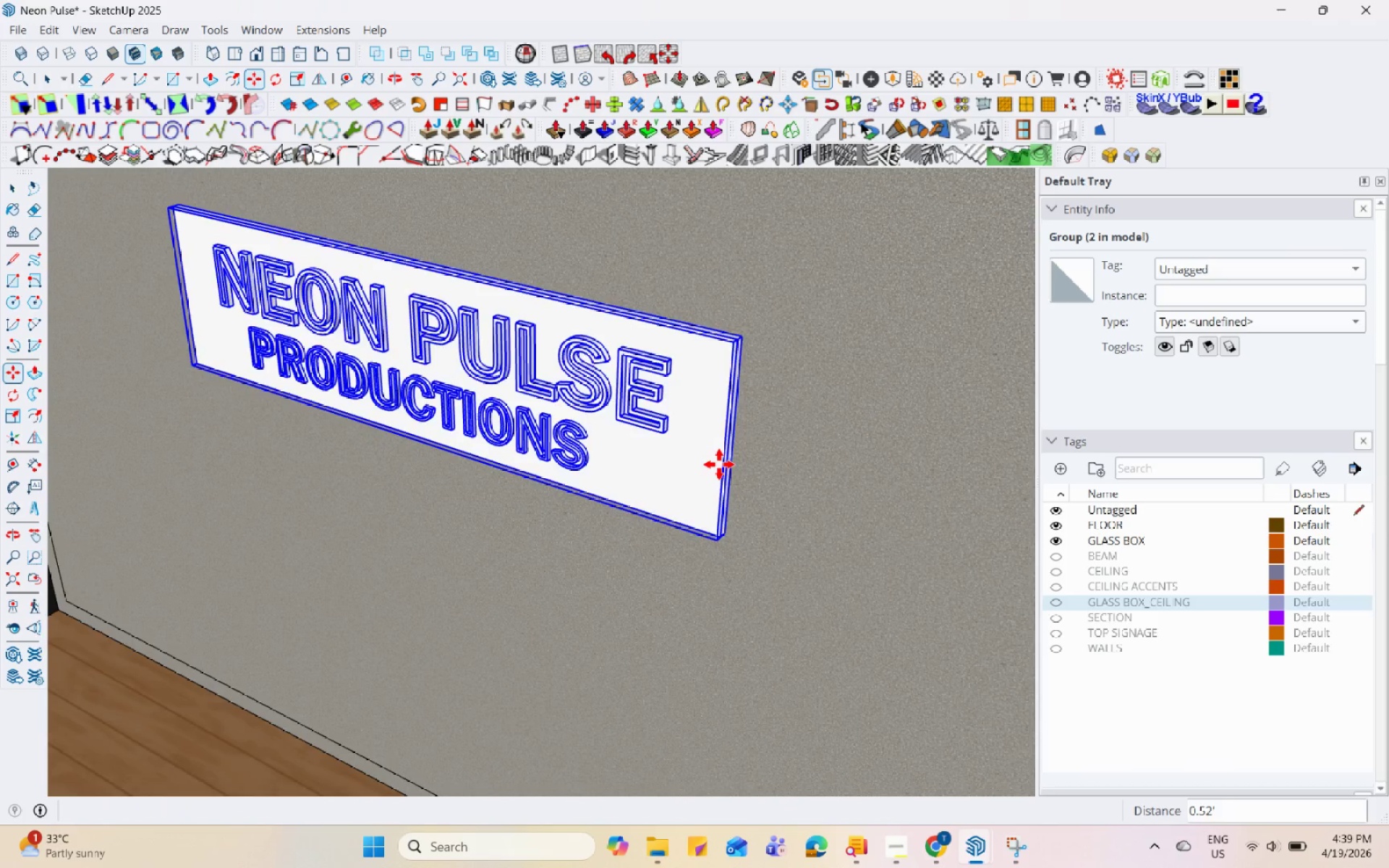 
key(Space)
 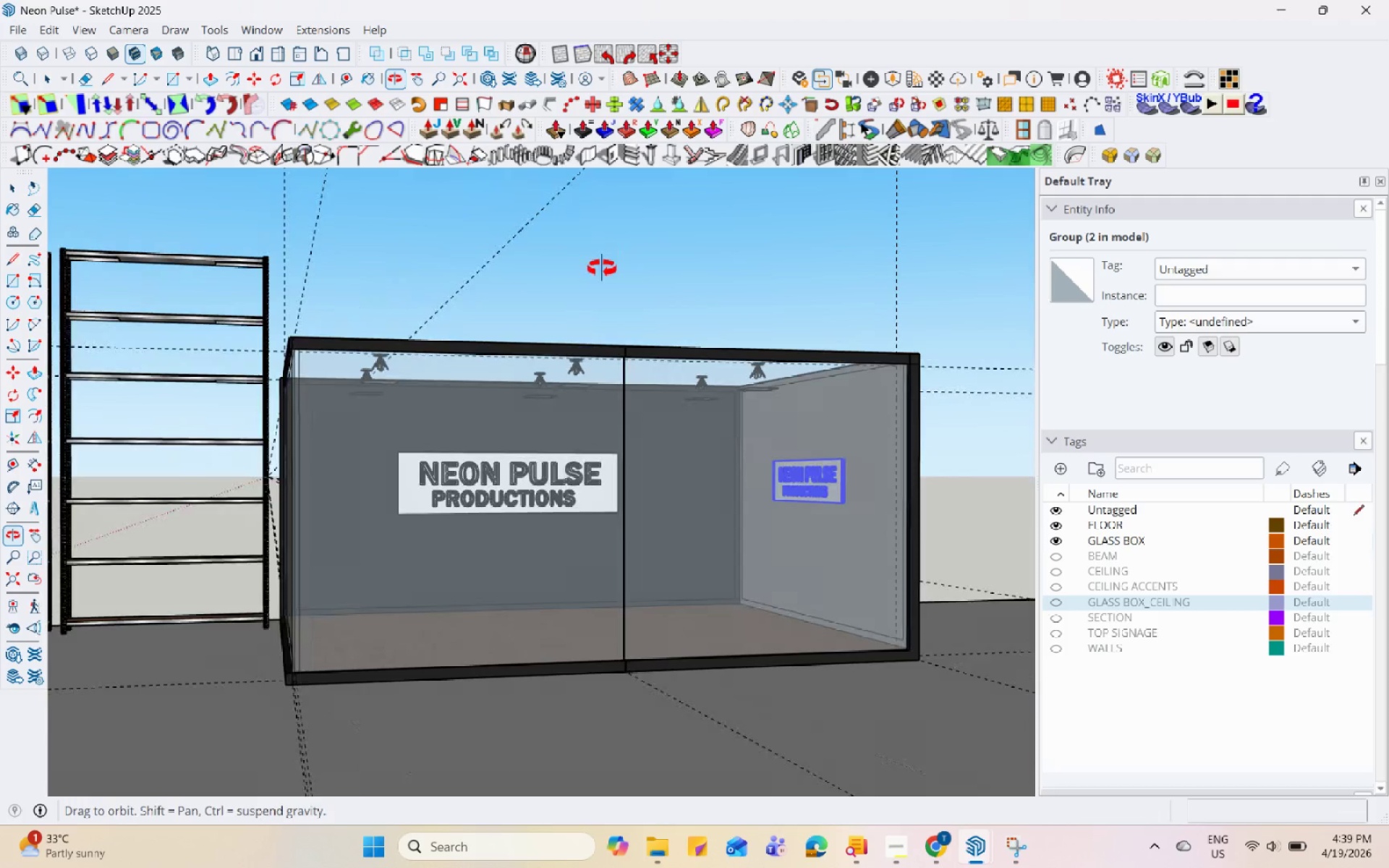 
scroll: coordinate [668, 363], scroll_direction: down, amount: 31.0
 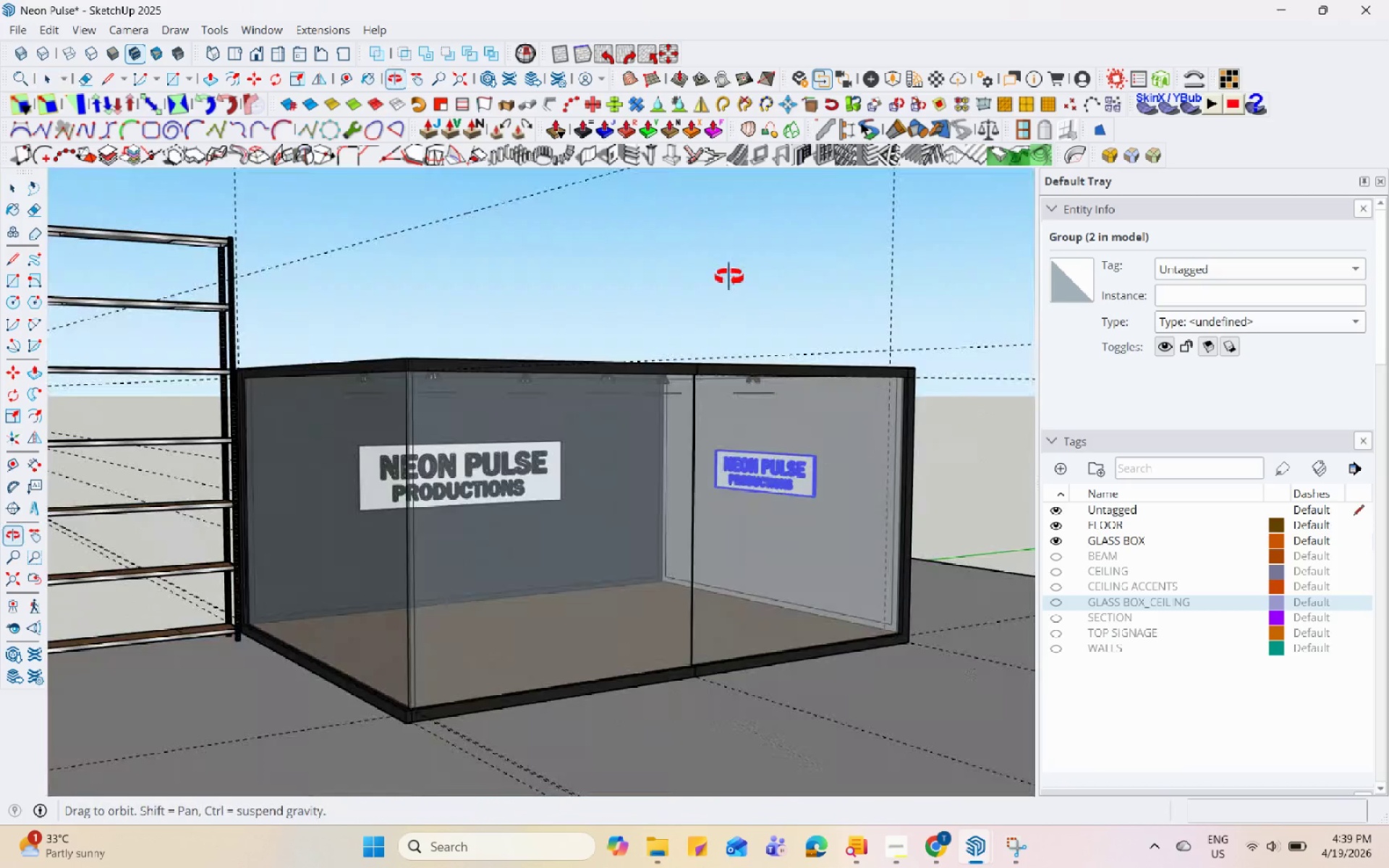 
left_click([765, 459])
 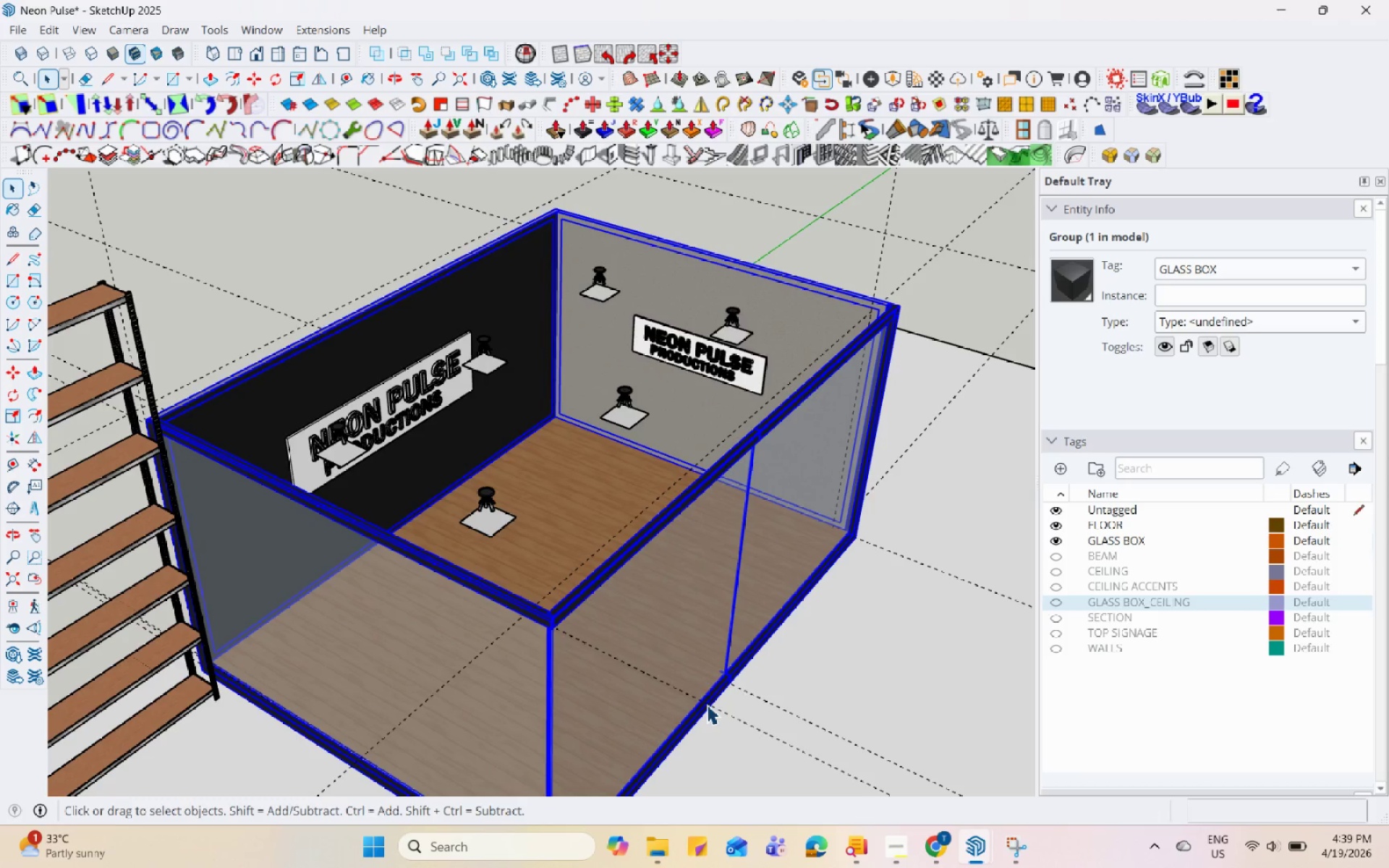 
scroll: coordinate [757, 707], scroll_direction: up, amount: 1.0
 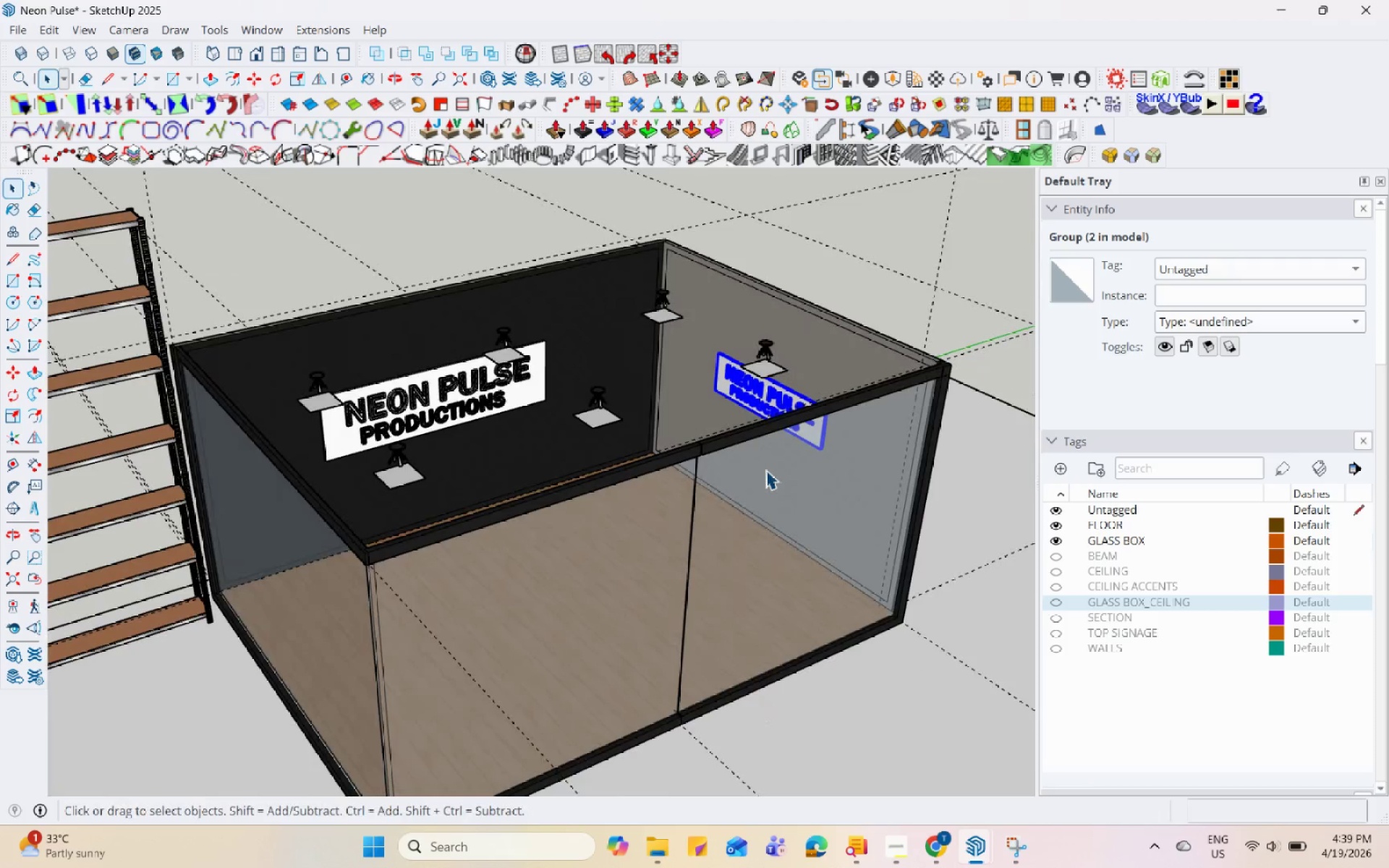 
wait(25.62)
 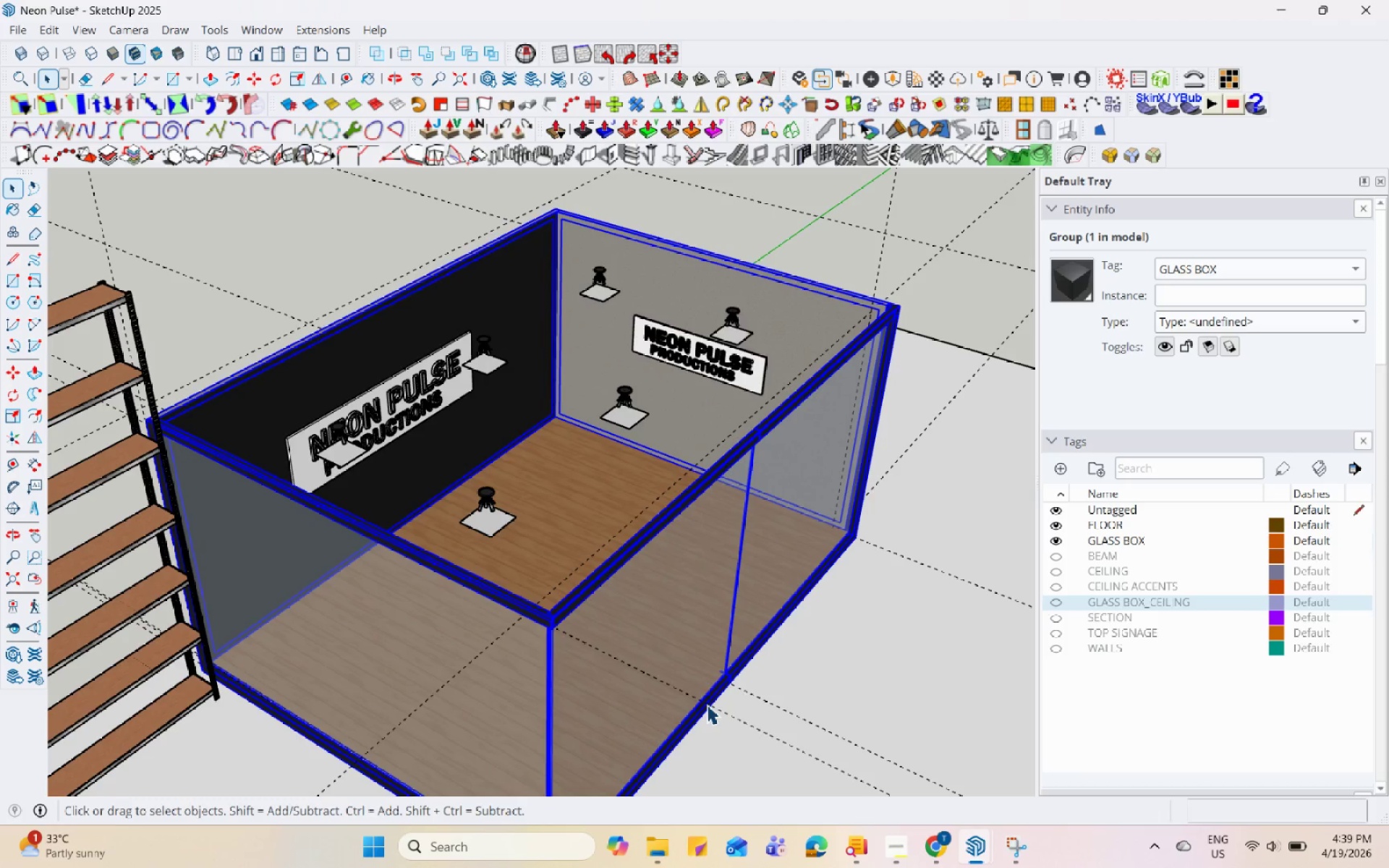 
scroll: coordinate [702, 459], scroll_direction: down, amount: 10.0
 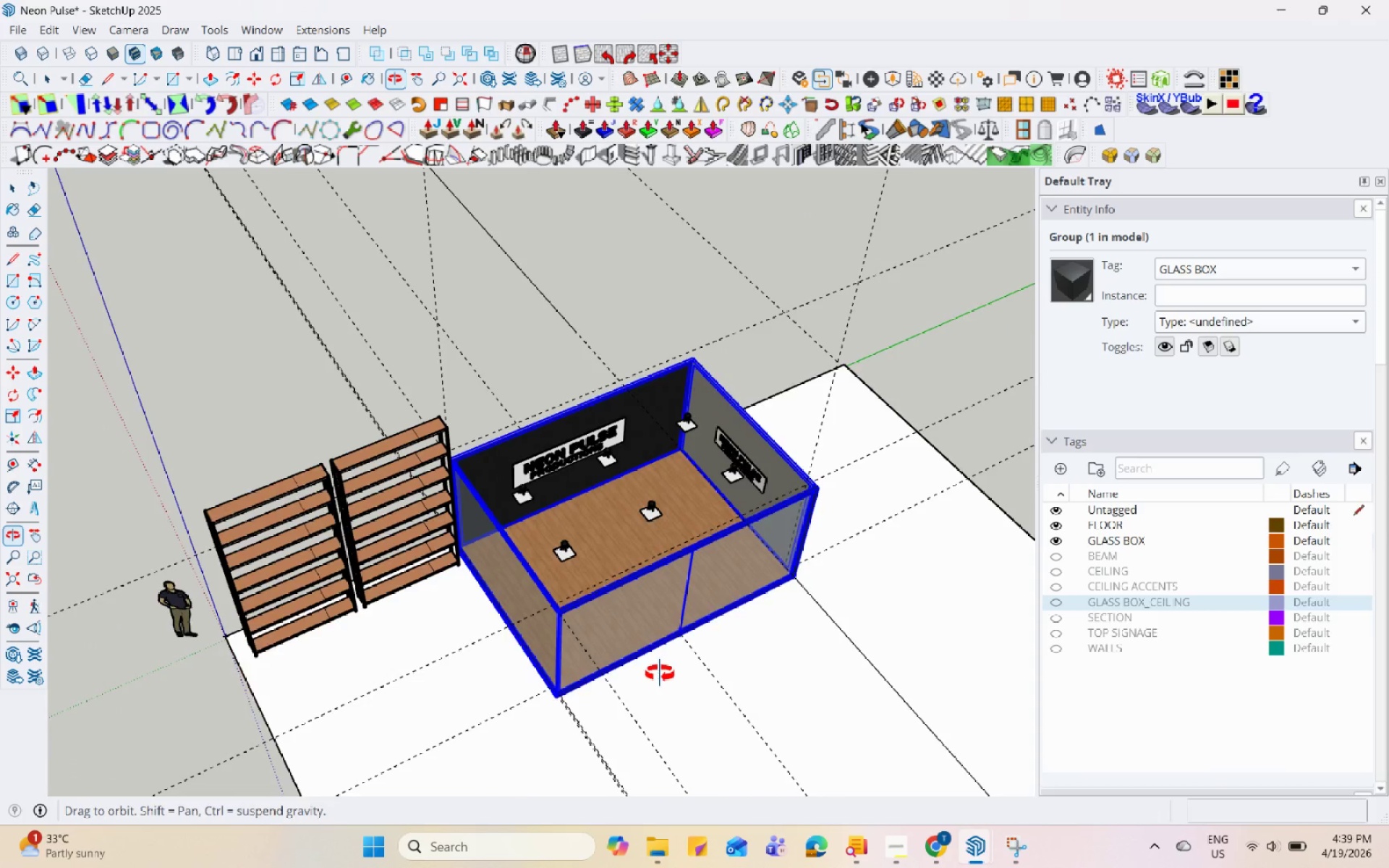 
scroll: coordinate [642, 455], scroll_direction: up, amount: 10.0
 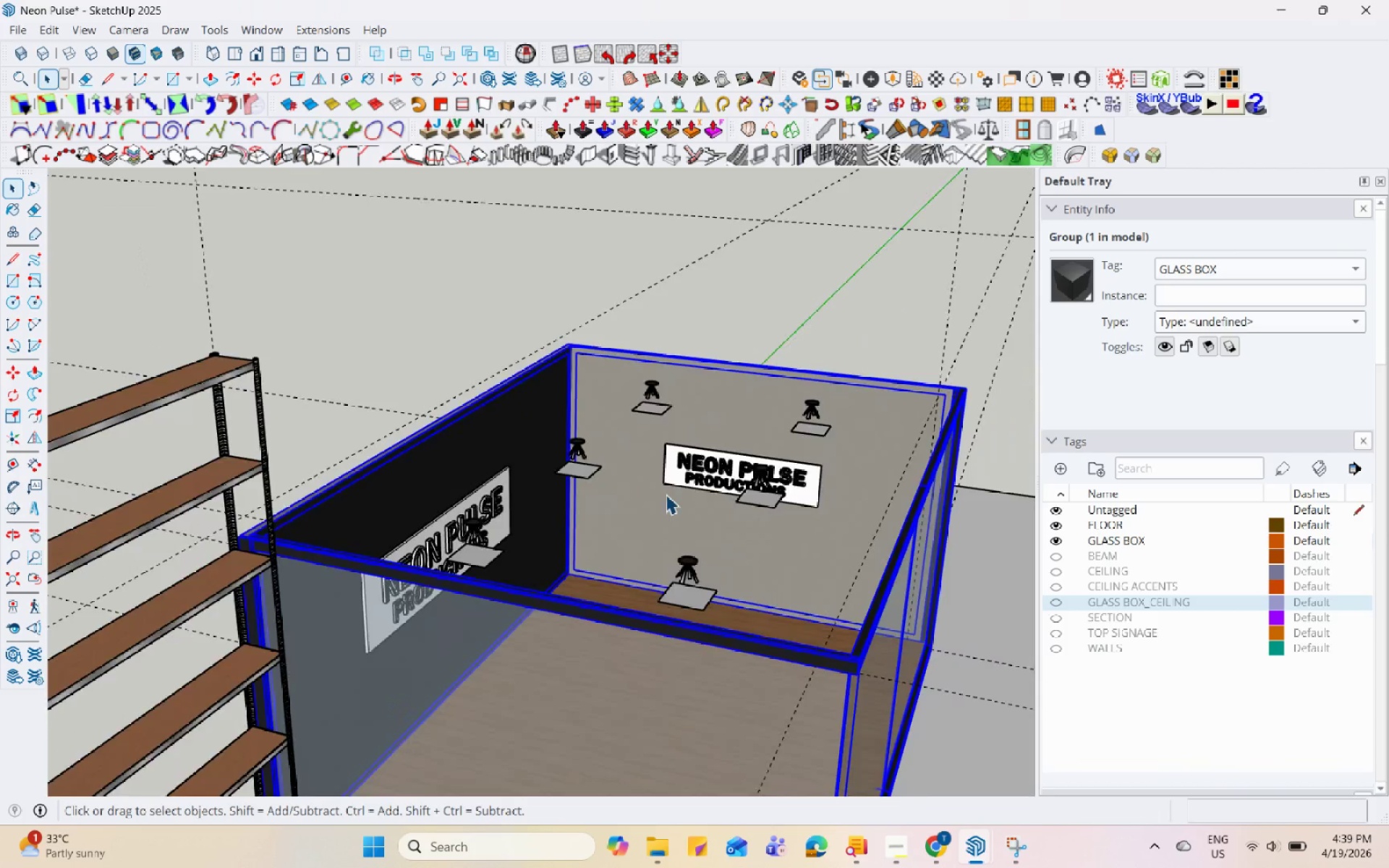 
scroll: coordinate [387, 479], scroll_direction: down, amount: 7.0
 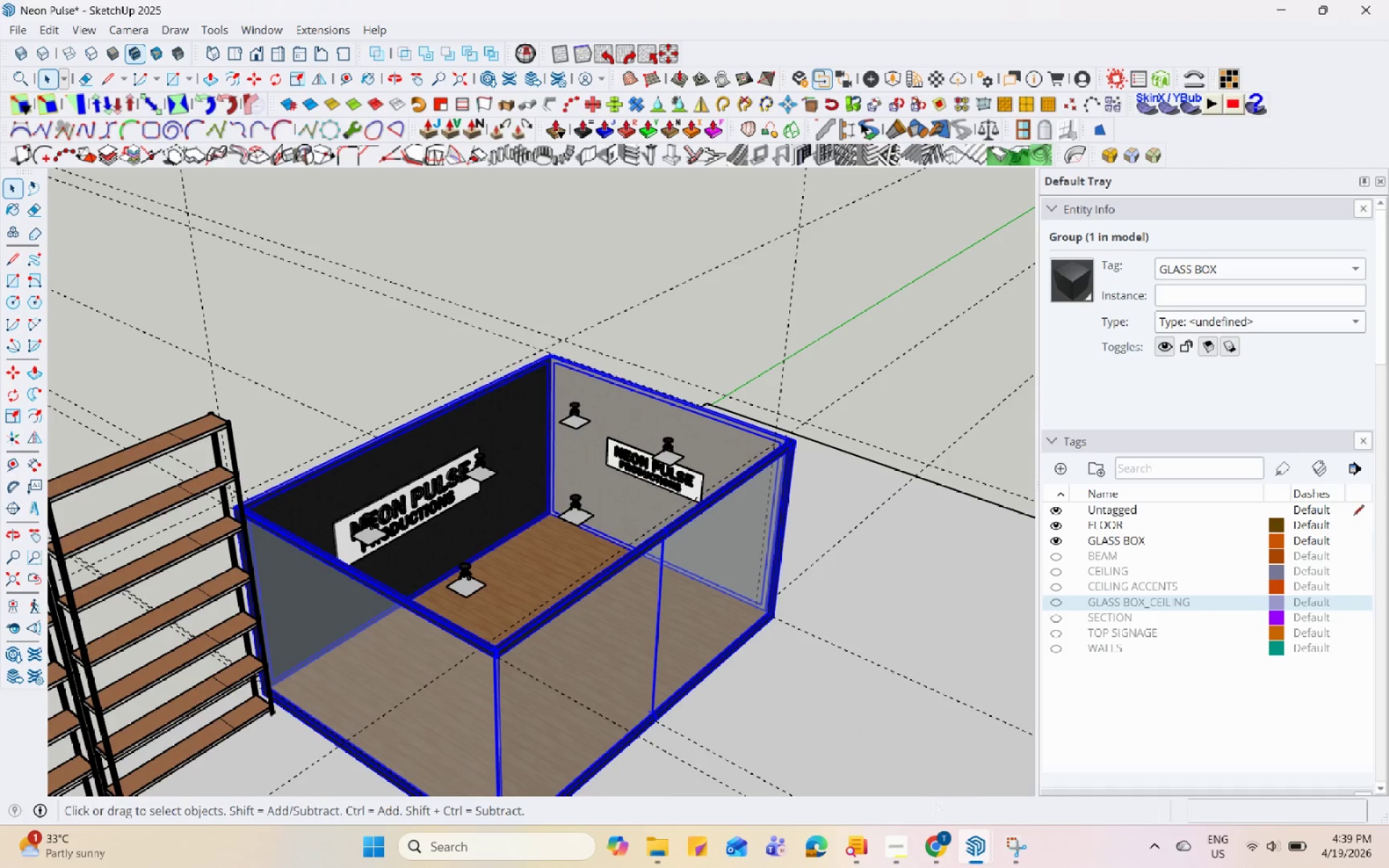 
left_click([1003, 850])
 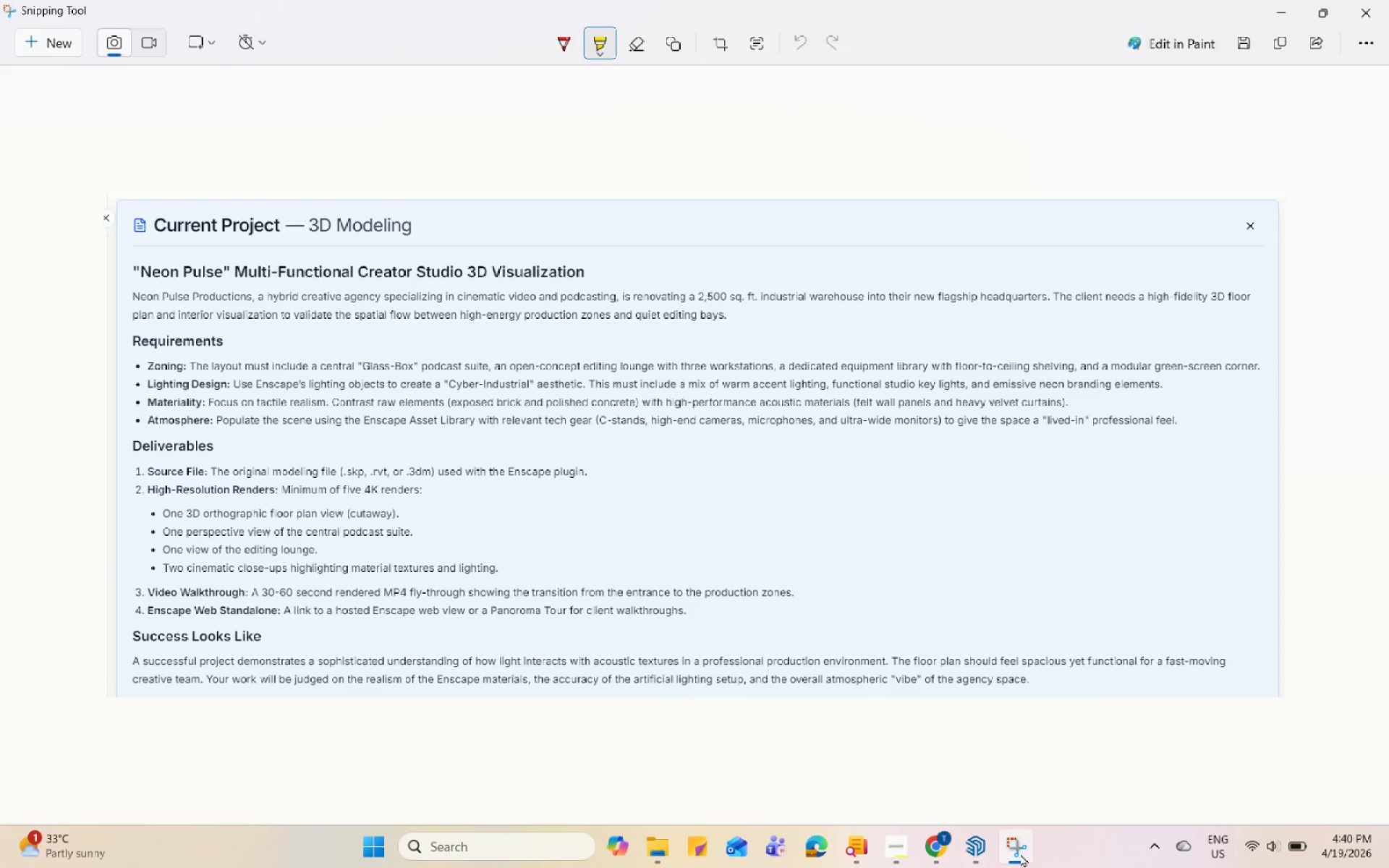 
wait(32.31)
 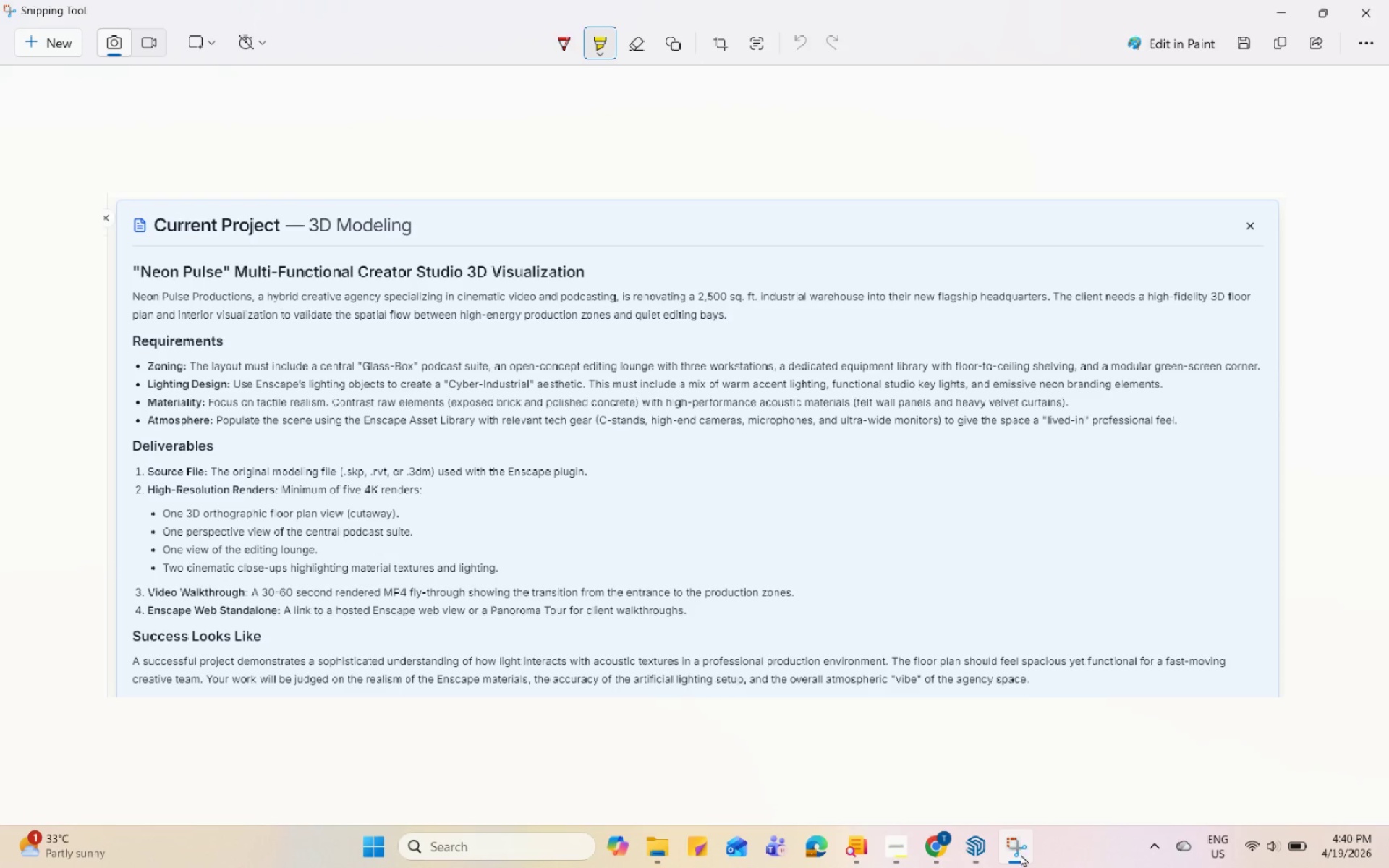 
left_click([1277, 8])
 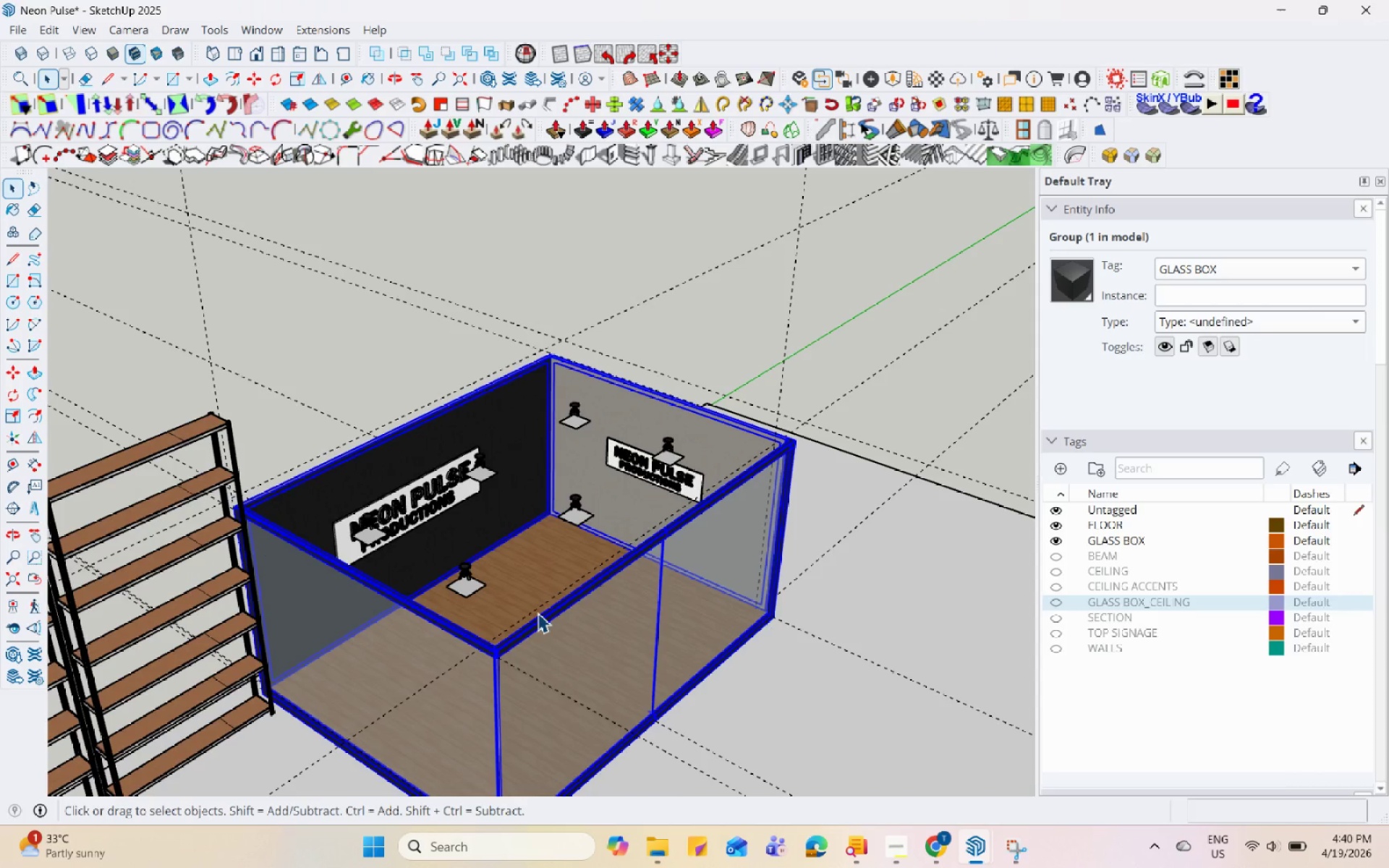 
scroll: coordinate [542, 552], scroll_direction: up, amount: 6.0
 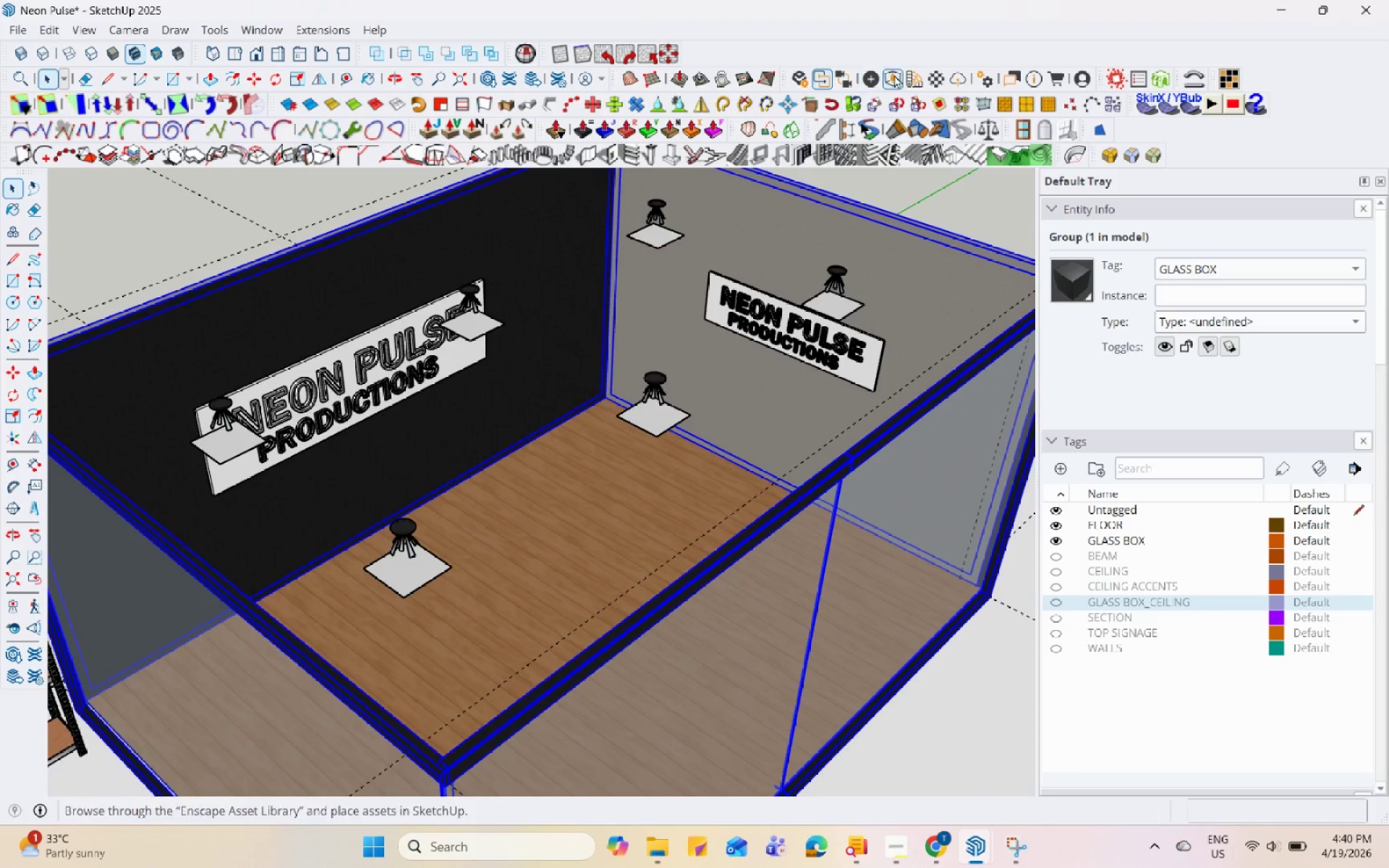 
left_click([909, 73])
 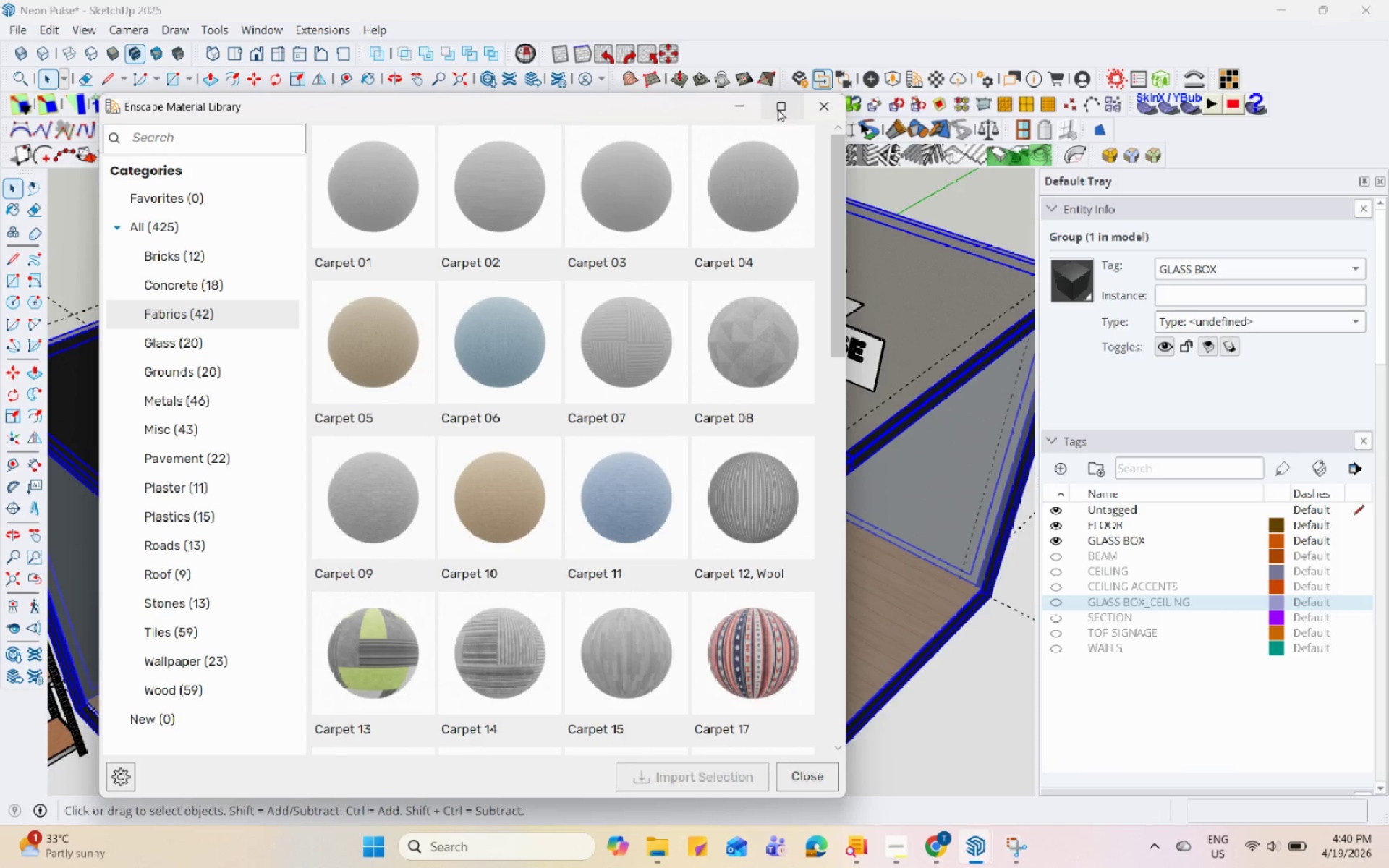 
left_click([746, 106])
 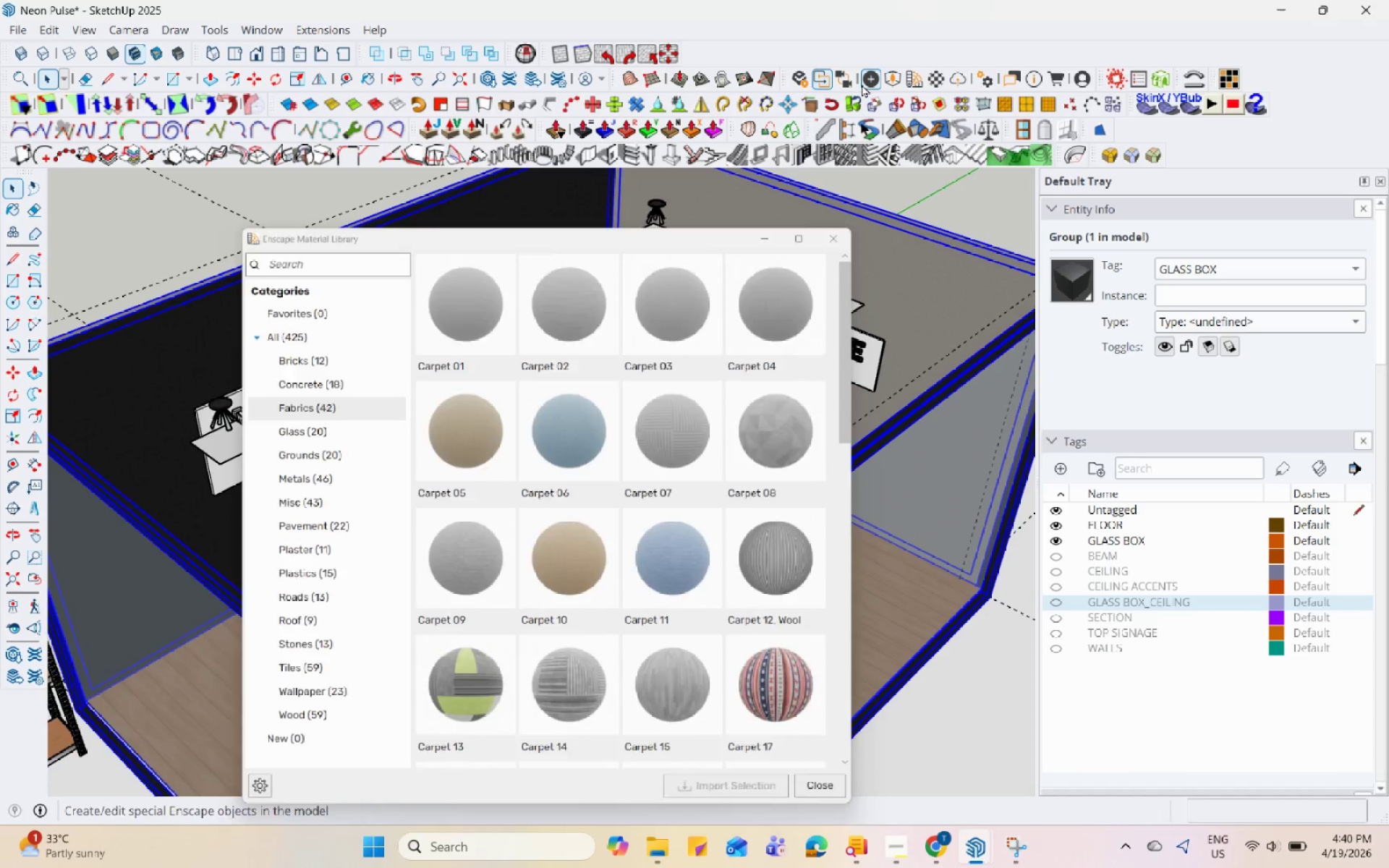 
left_click([899, 76])
 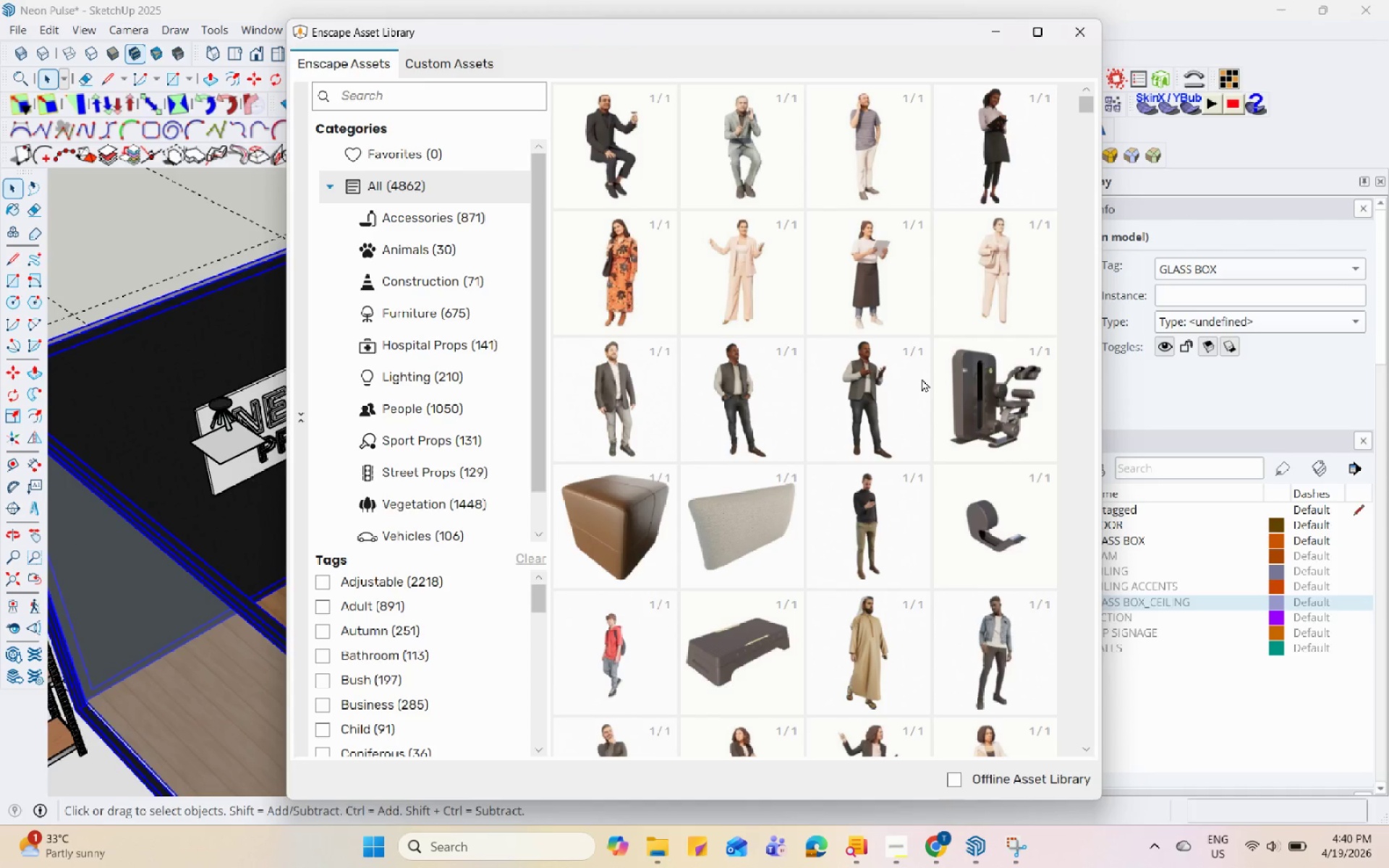 
wait(20.64)
 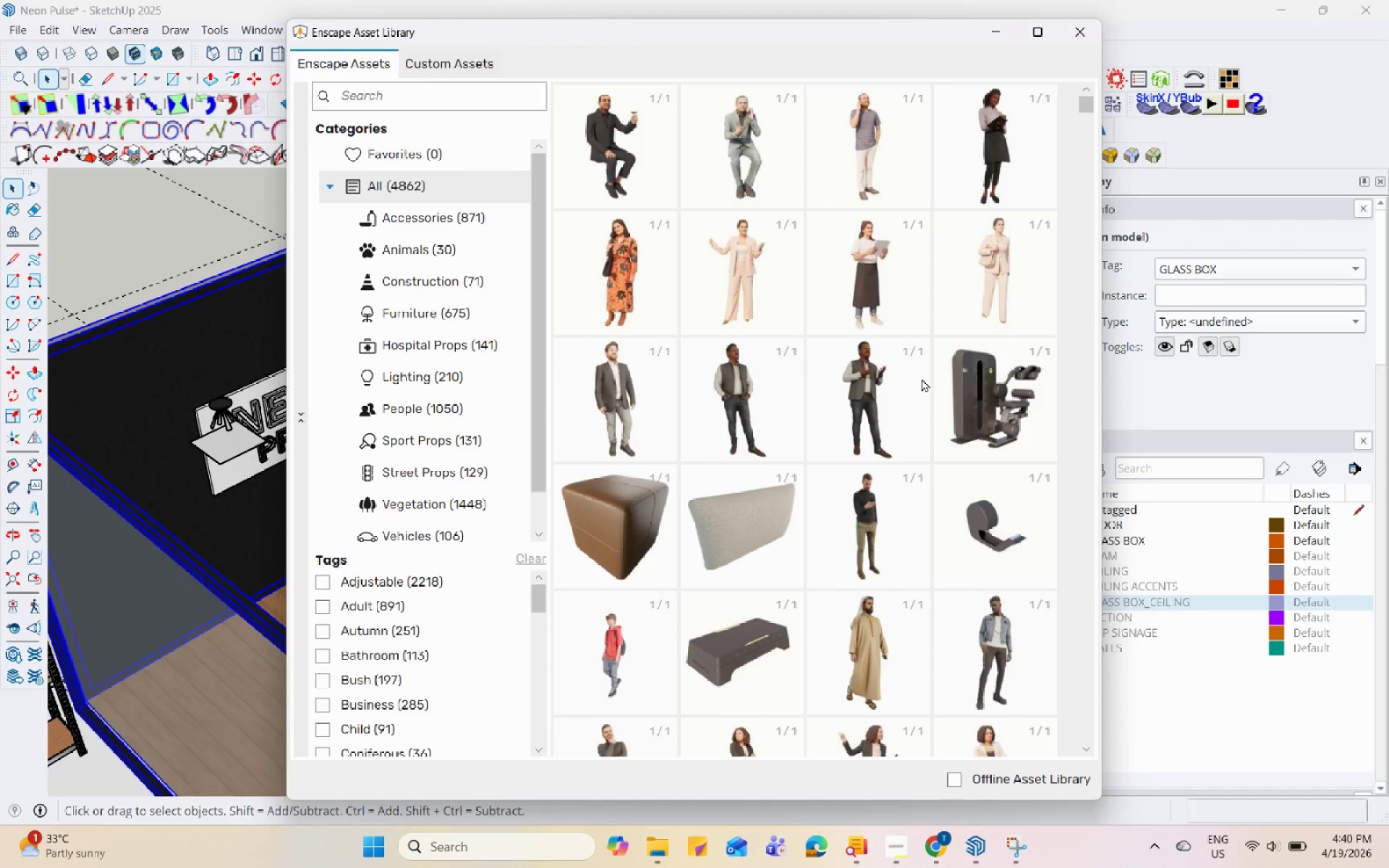 
left_click([441, 315])
 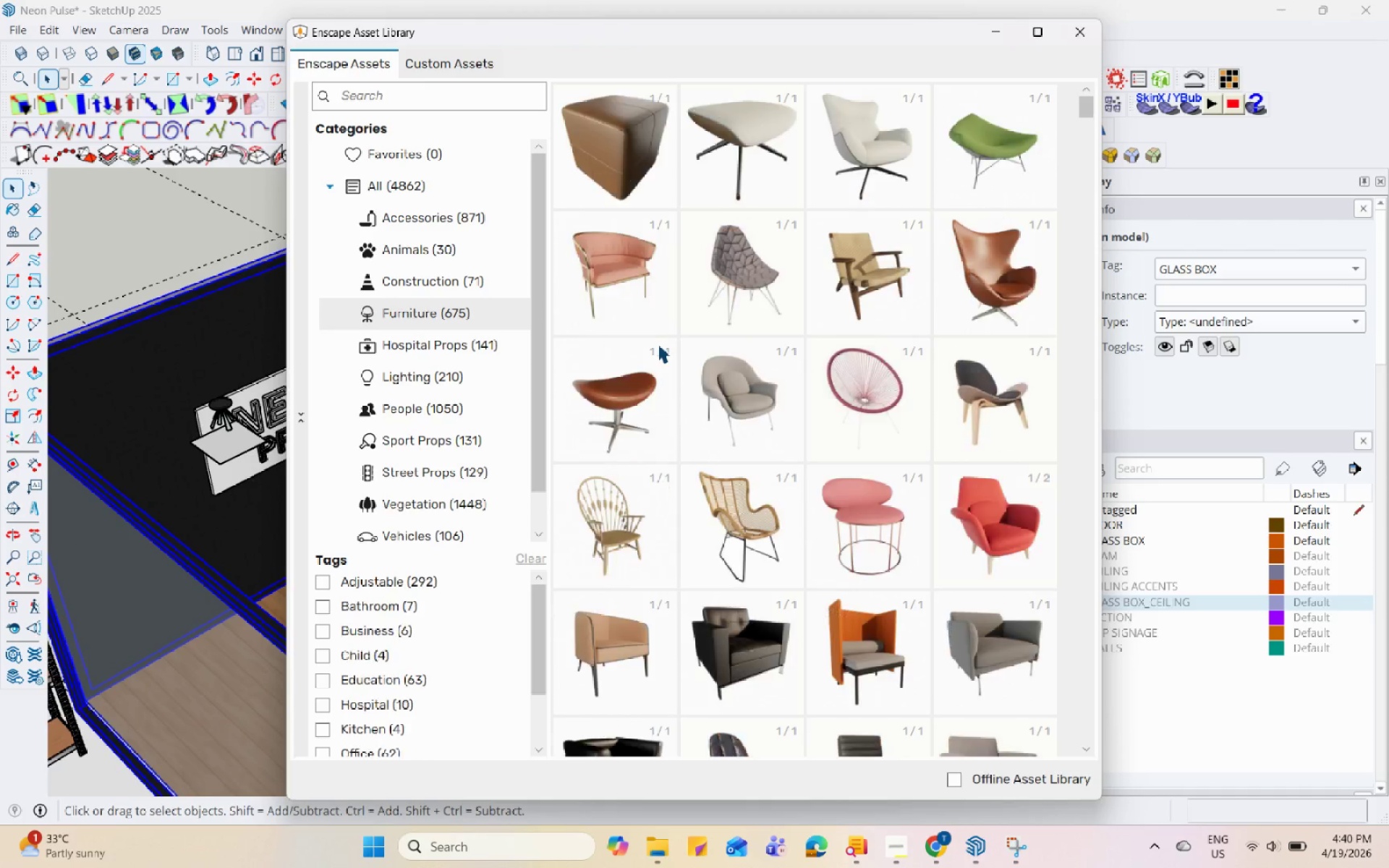 
scroll: coordinate [790, 363], scroll_direction: down, amount: 11.0
 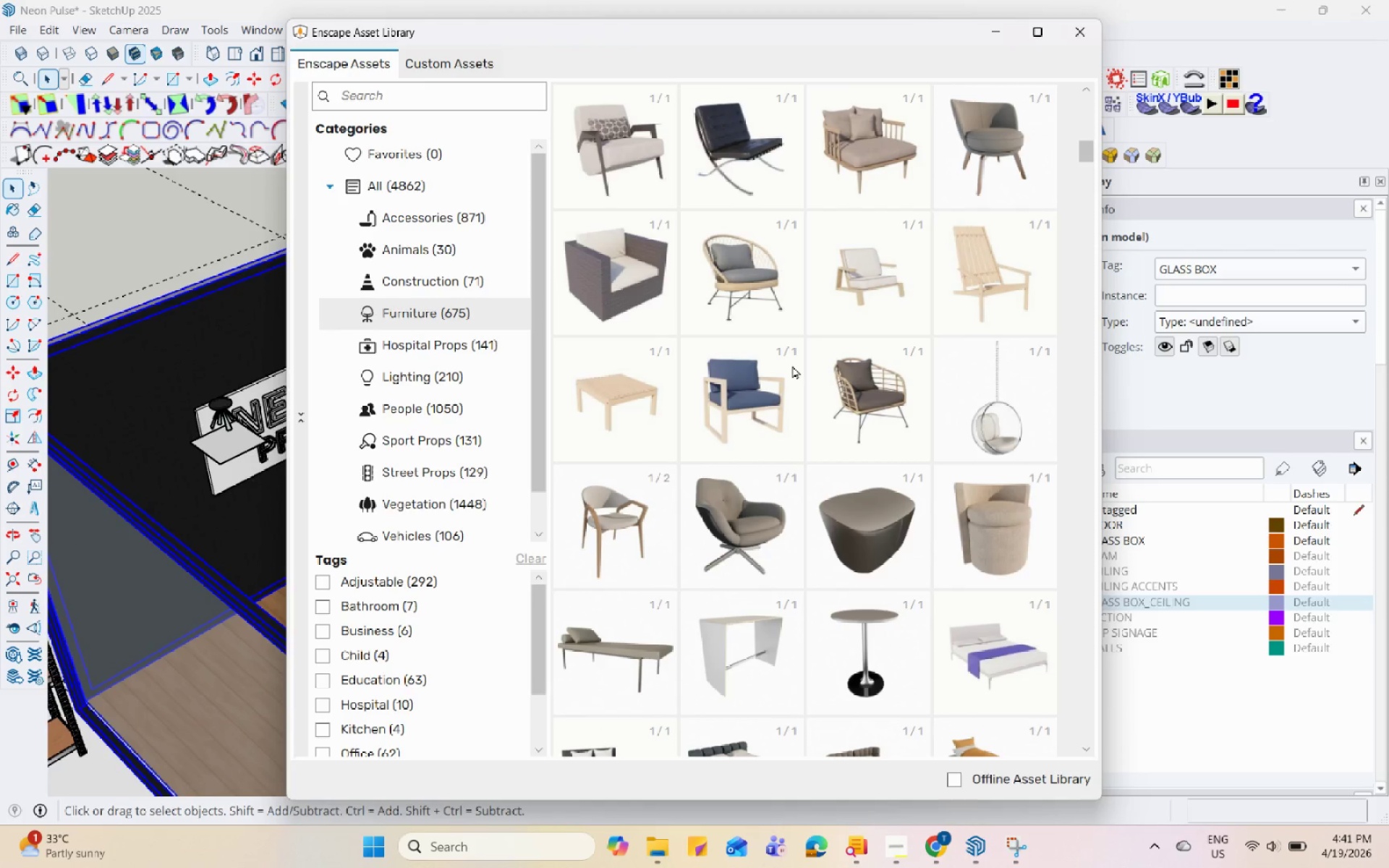 
wait(52.4)
 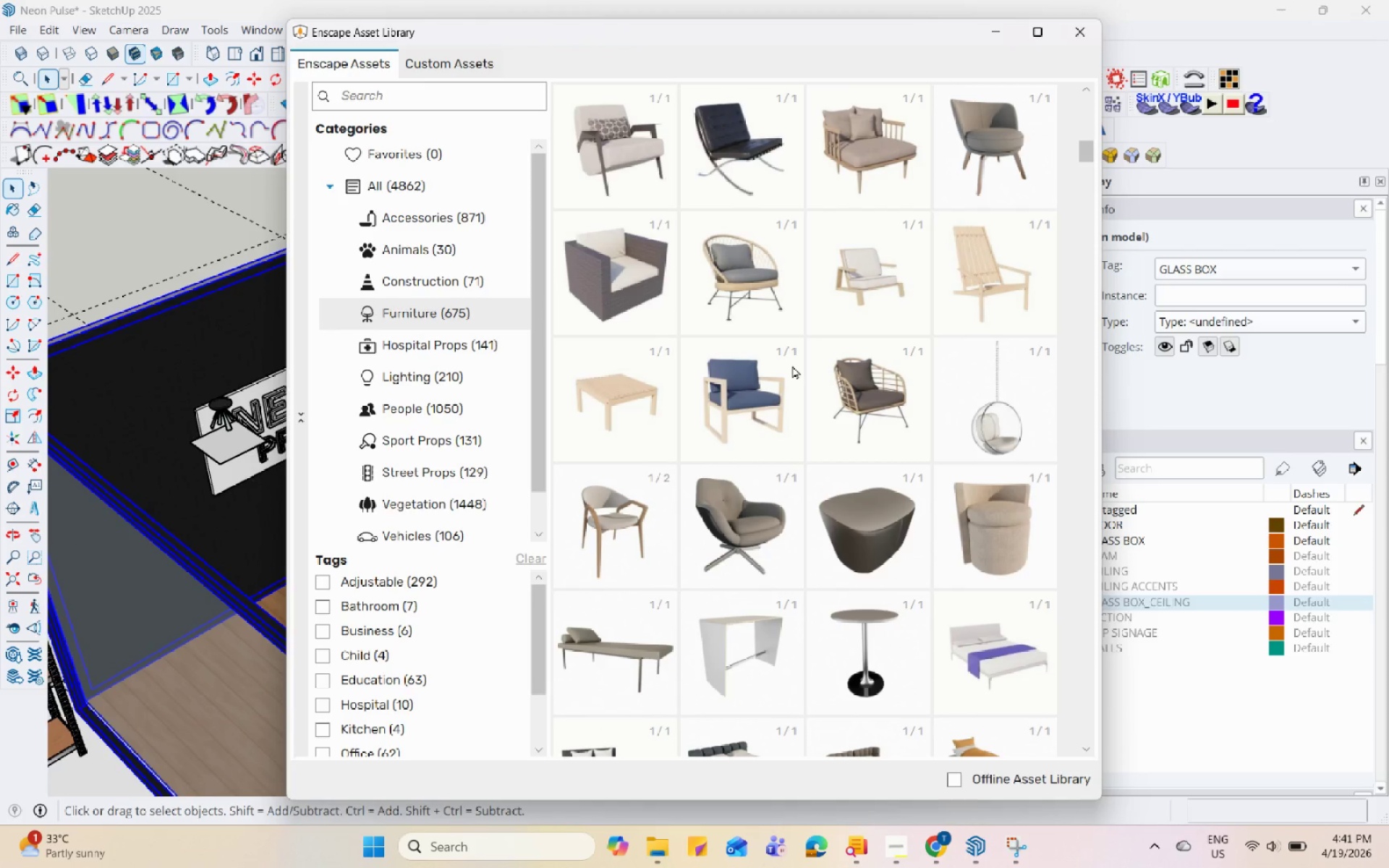 
scroll: coordinate [946, 464], scroll_direction: down, amount: 13.0
 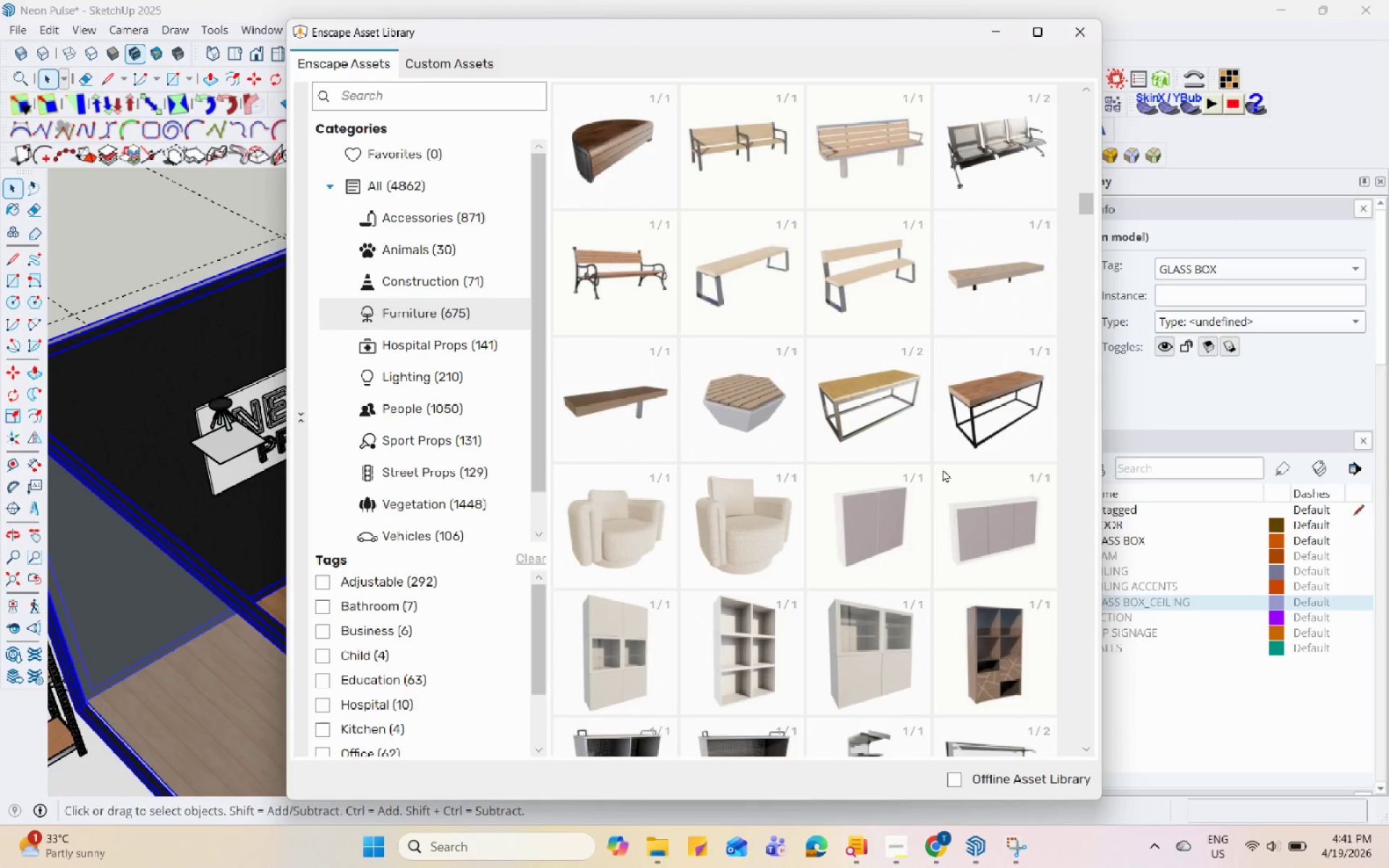 
wait(7.35)
 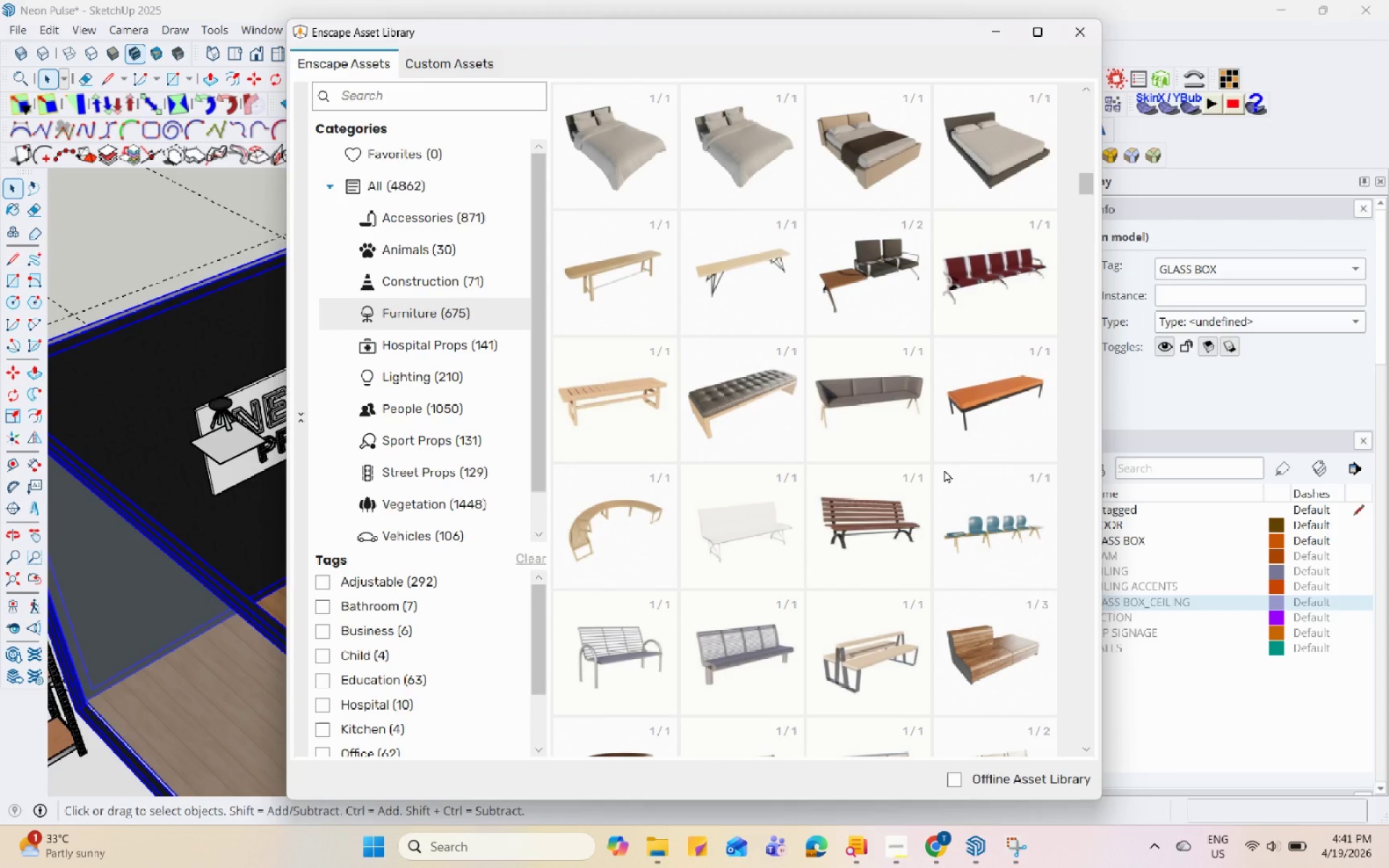 
scroll: coordinate [933, 464], scroll_direction: down, amount: 5.0
 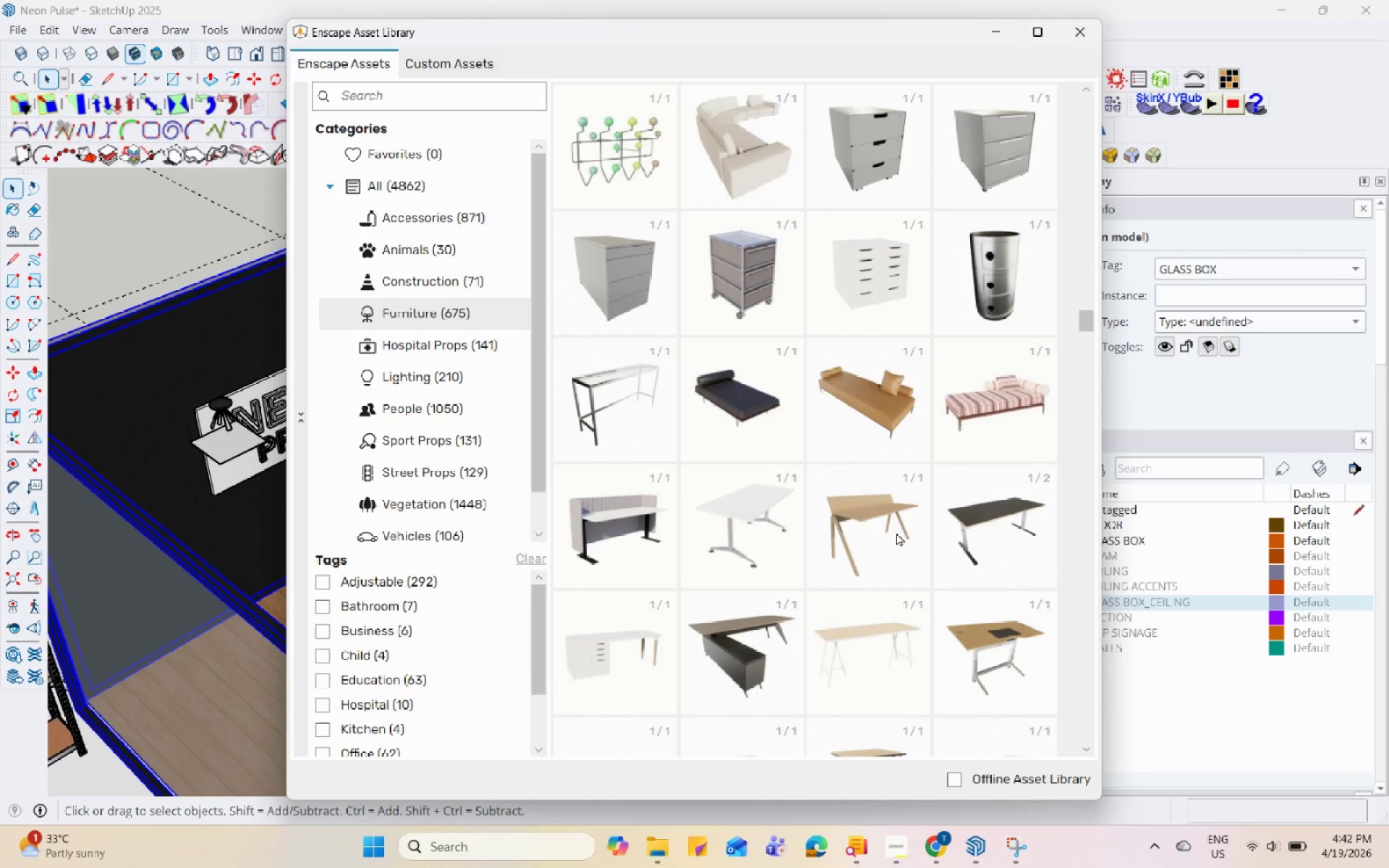 
left_click([959, 516])
 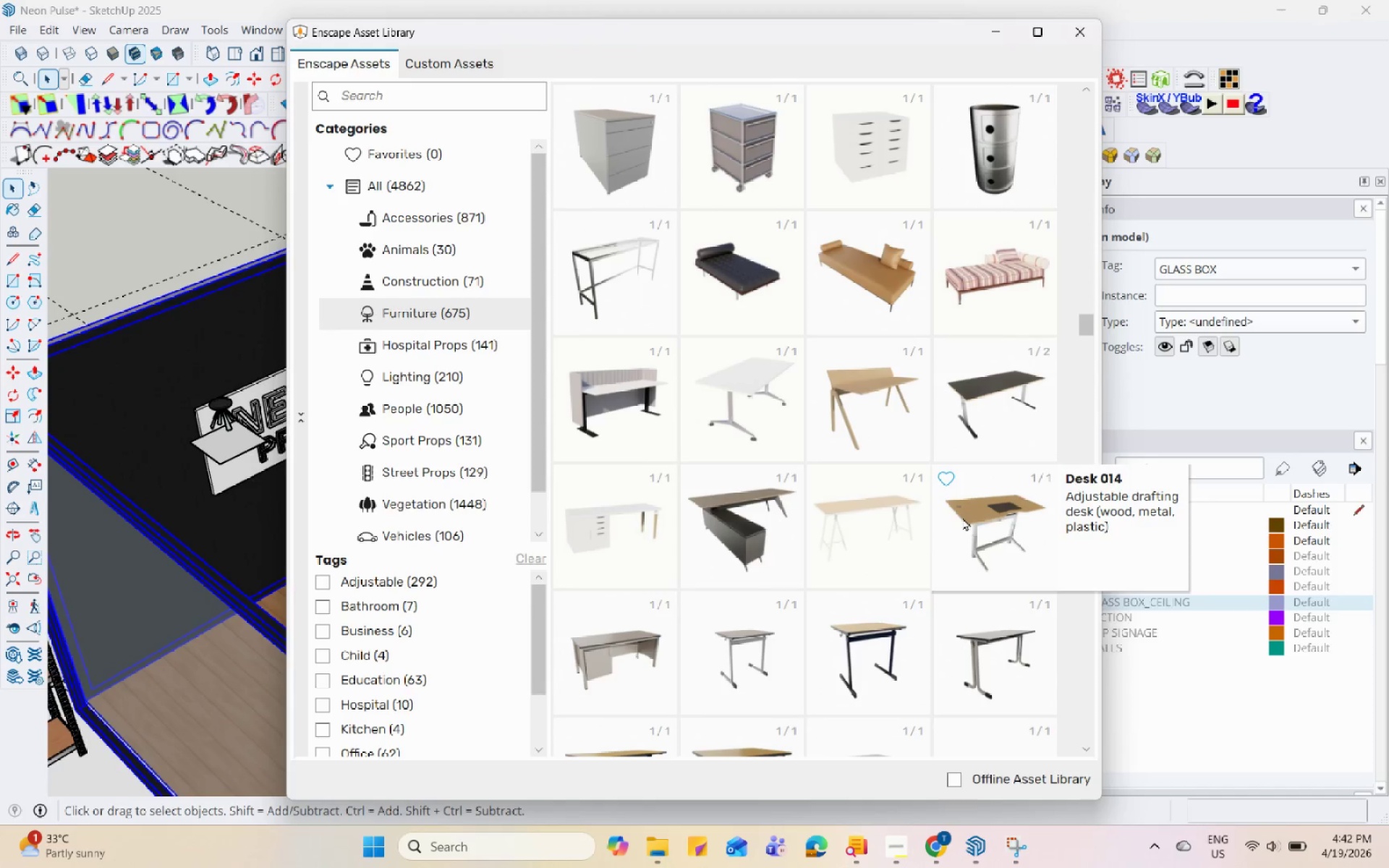 
wait(5.98)
 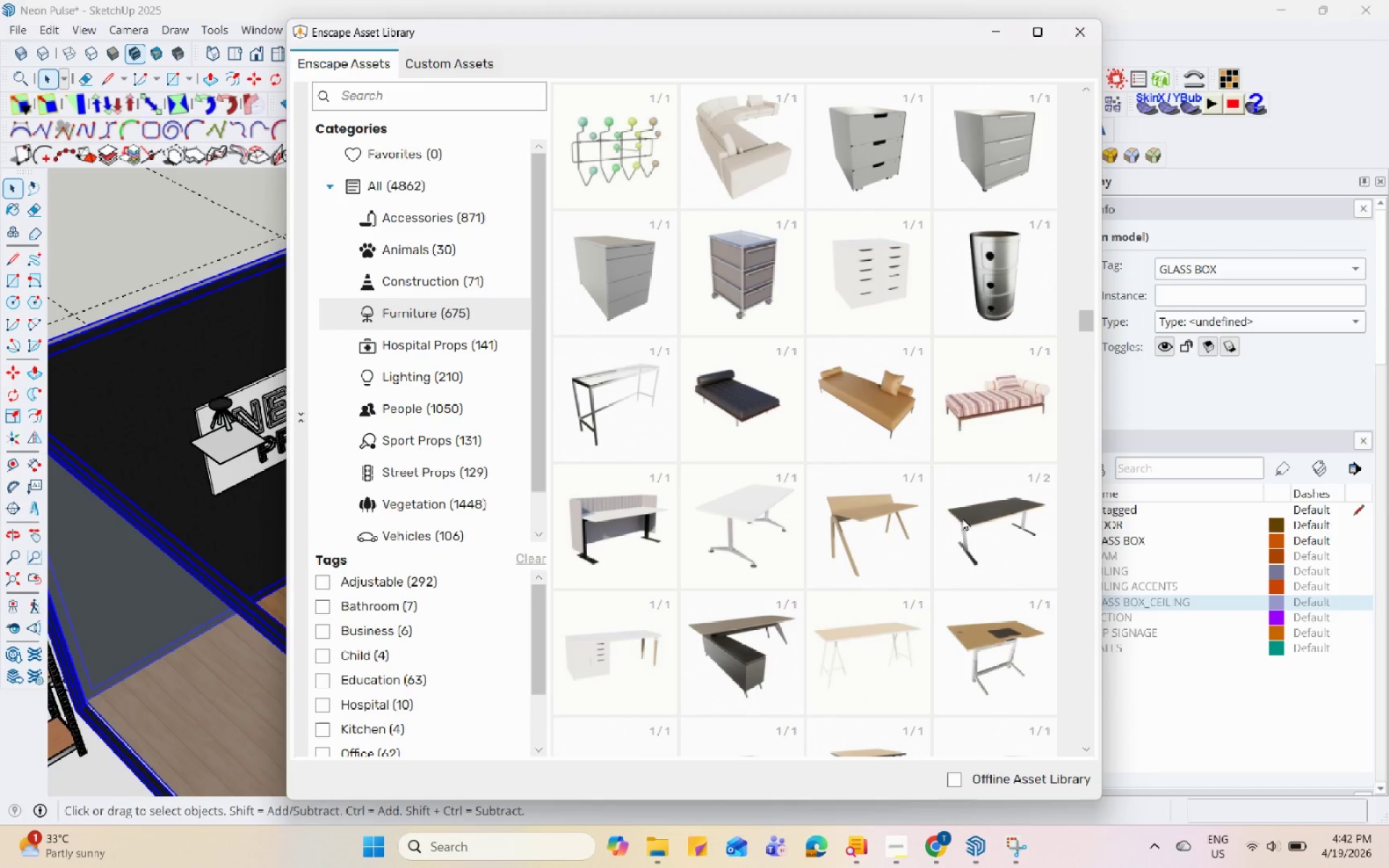 
left_click([978, 393])
 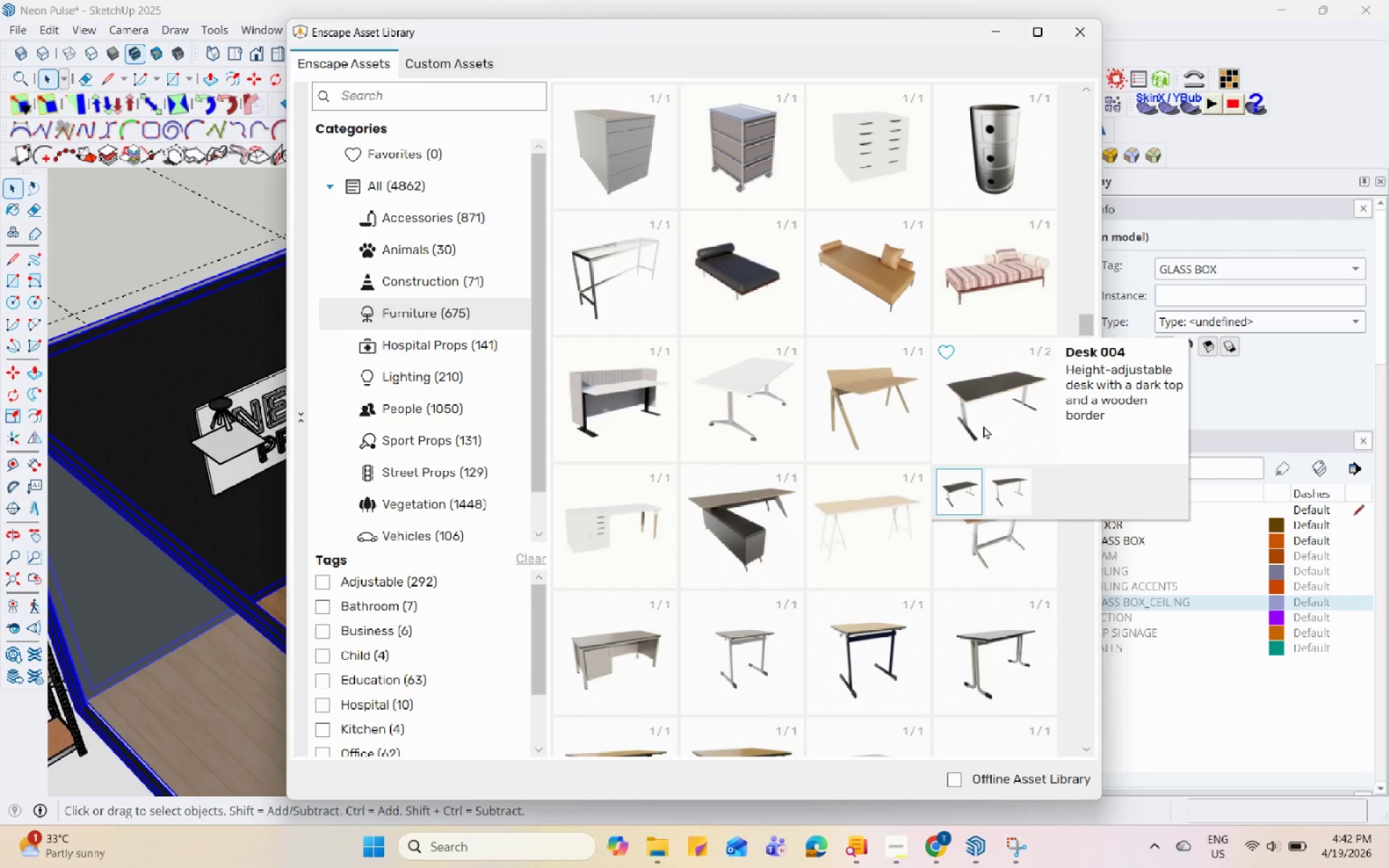 
left_click([996, 489])
 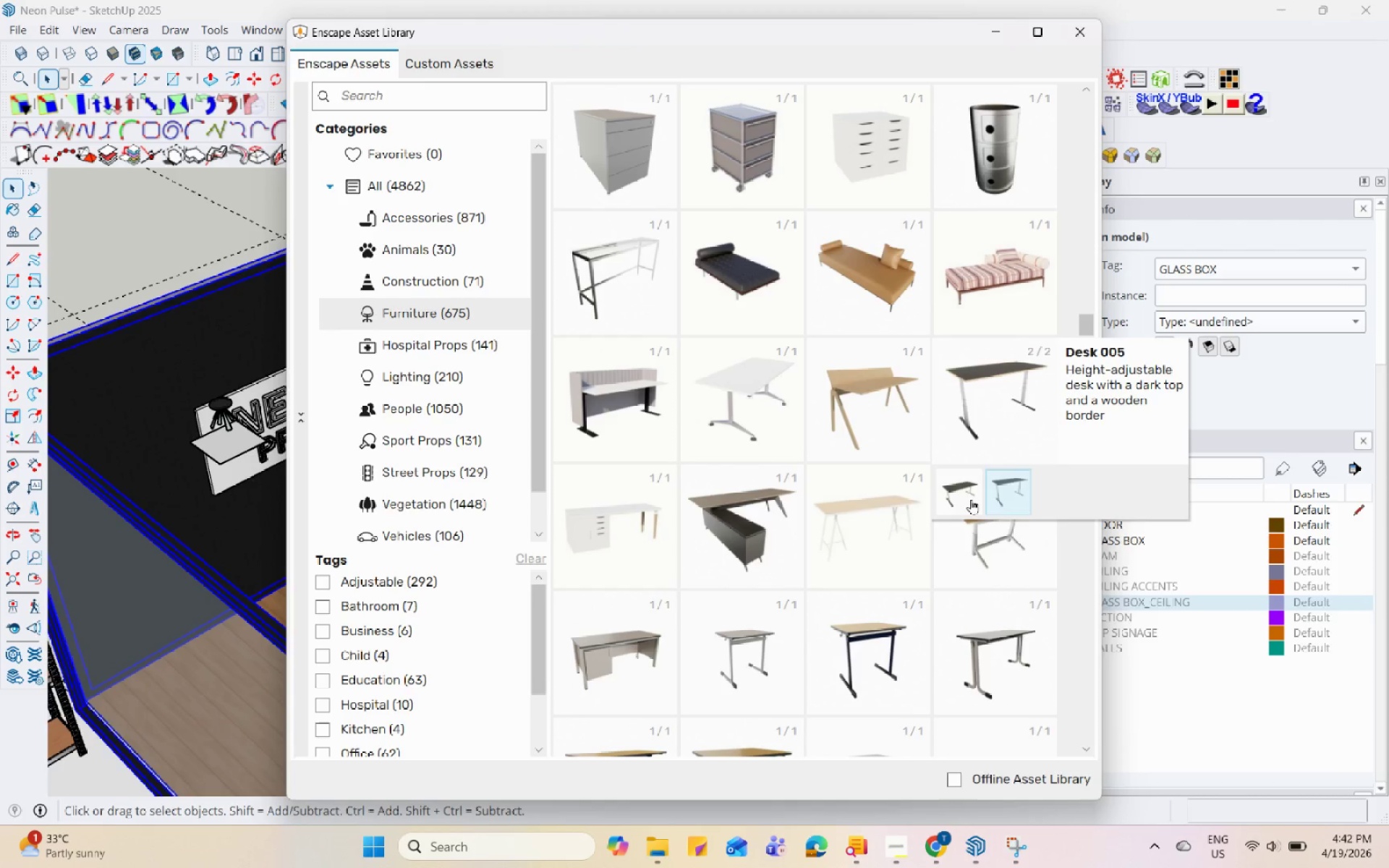 
left_click([963, 501])
 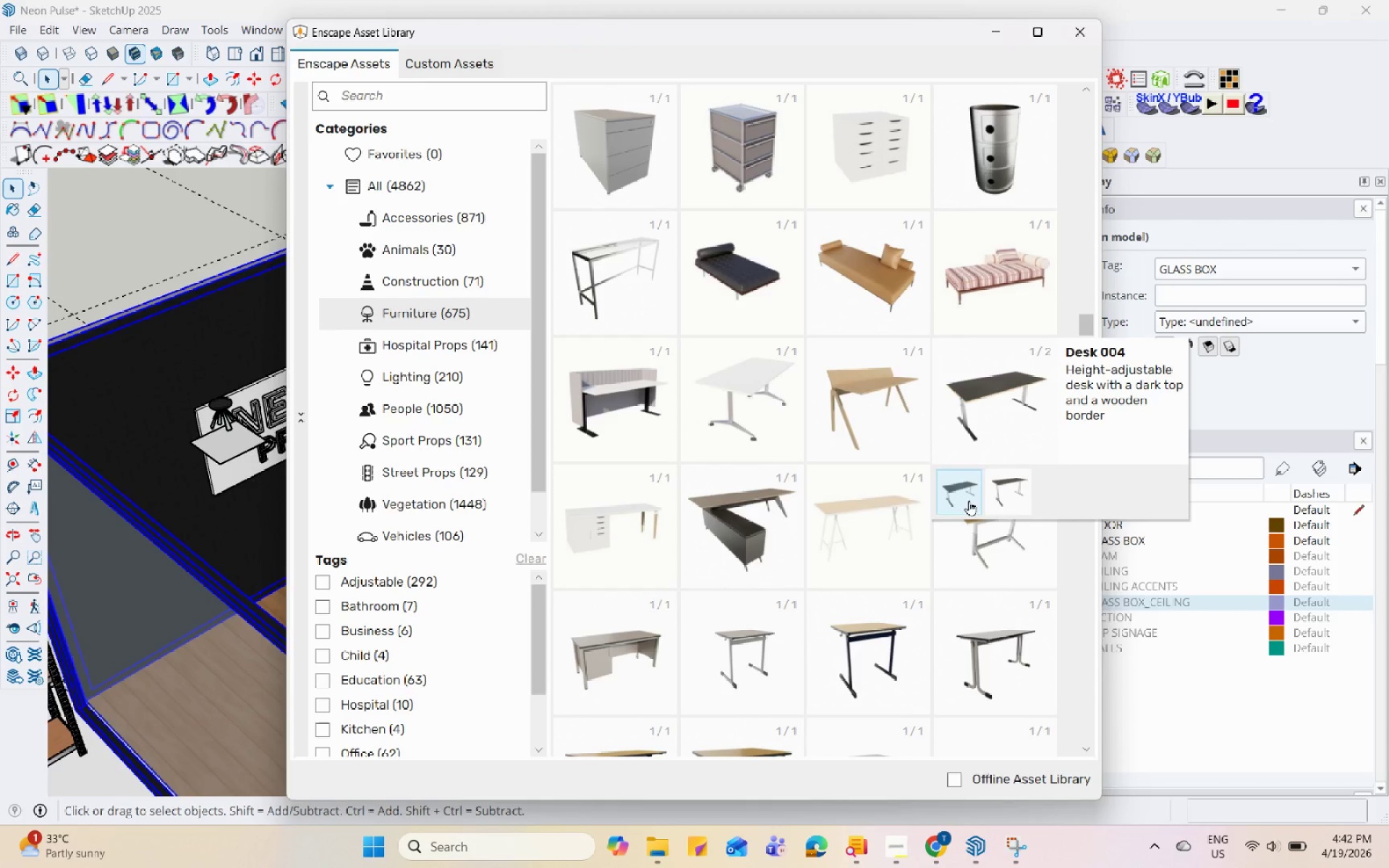 
left_click([988, 495])
 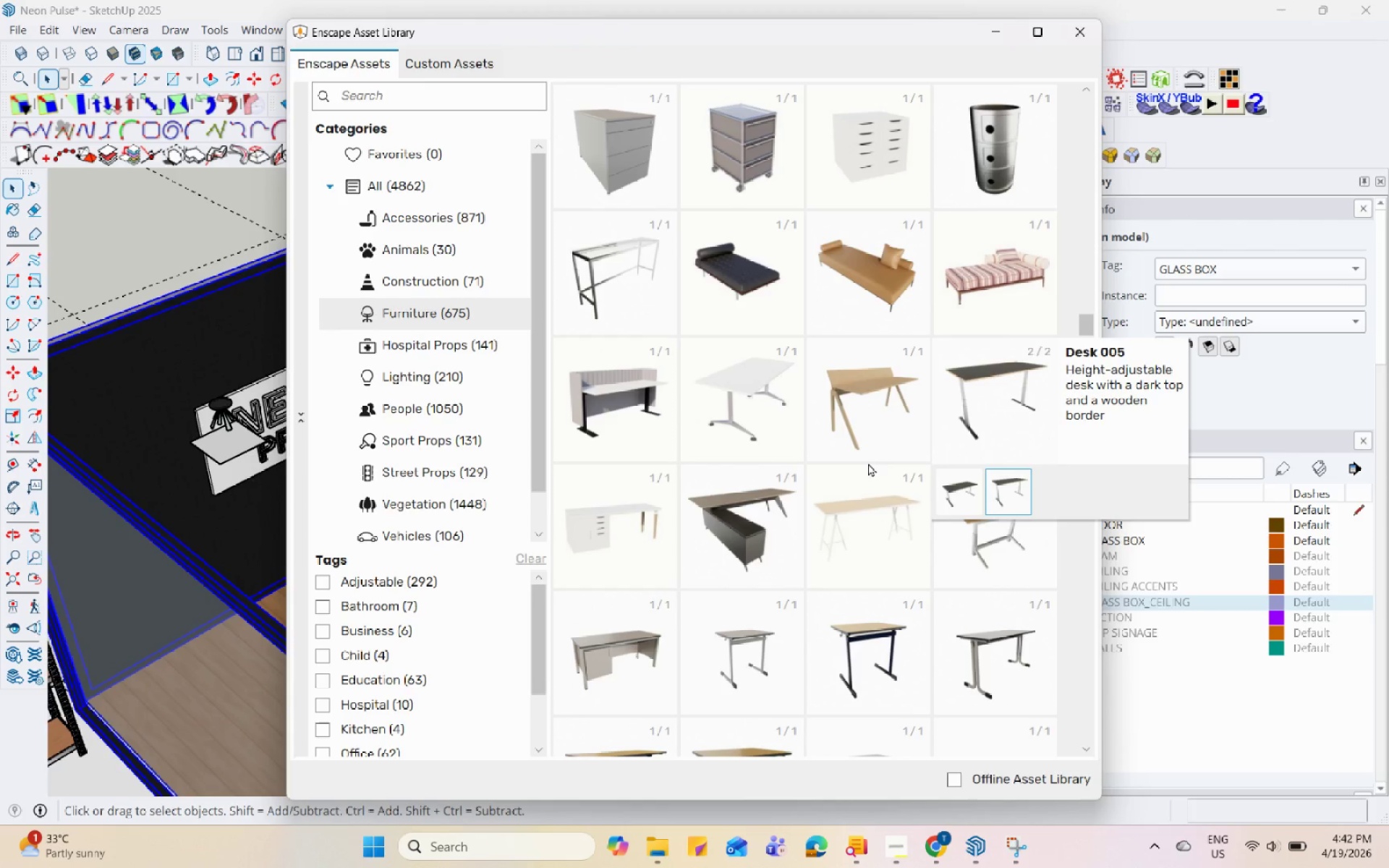 
left_click([867, 422])
 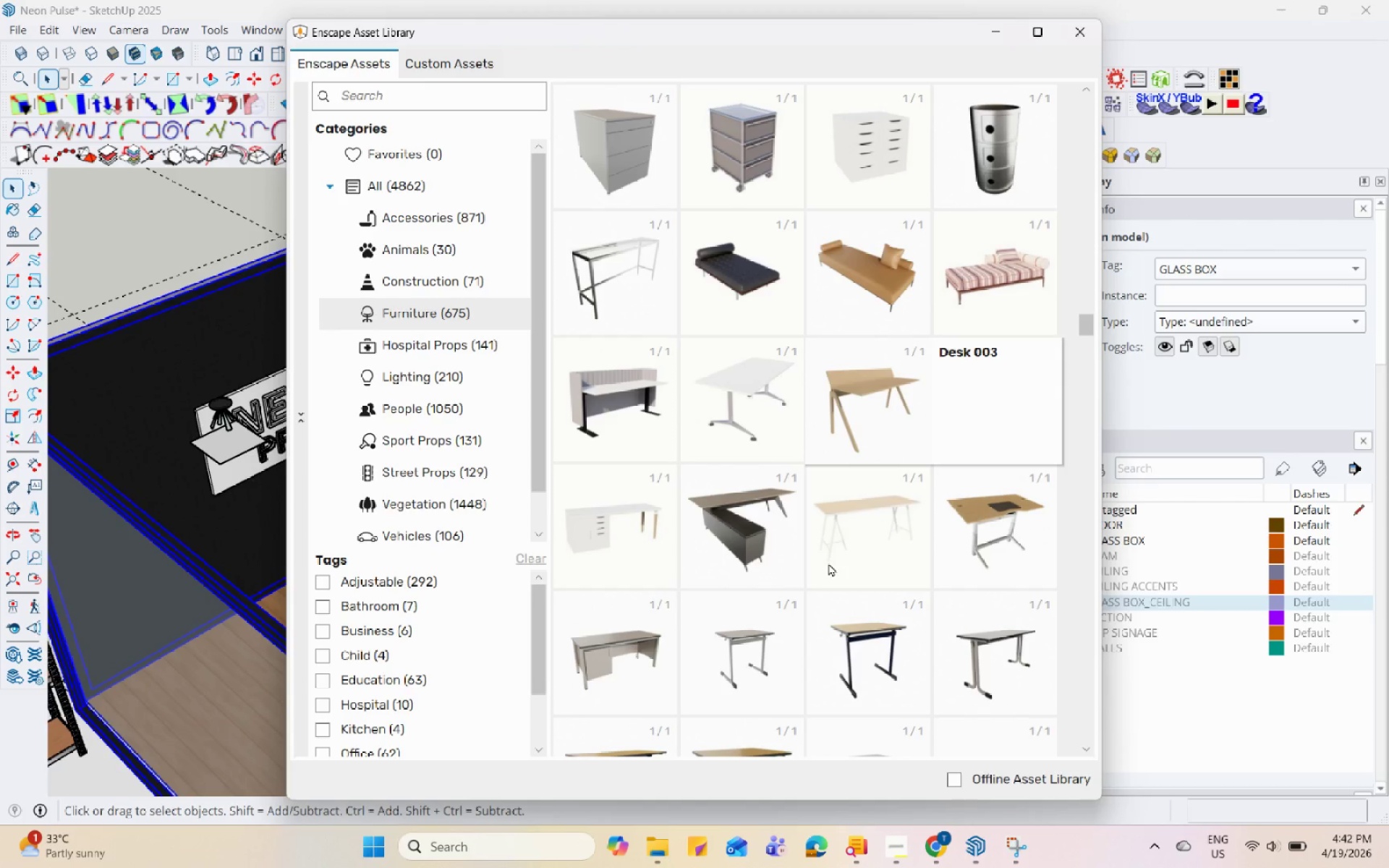 
scroll: coordinate [828, 563], scroll_direction: none, amount: 0.0
 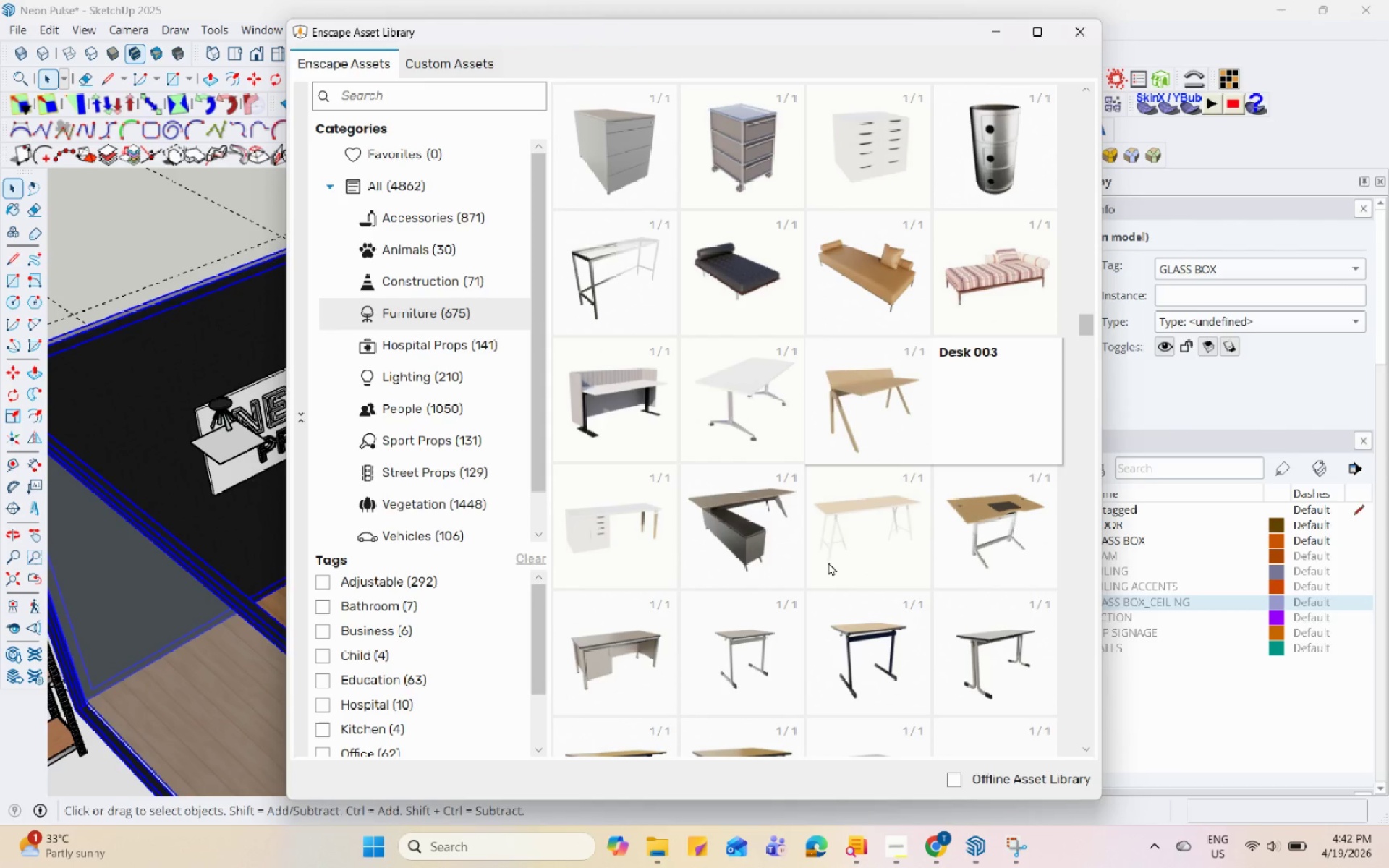 
left_click([846, 534])
 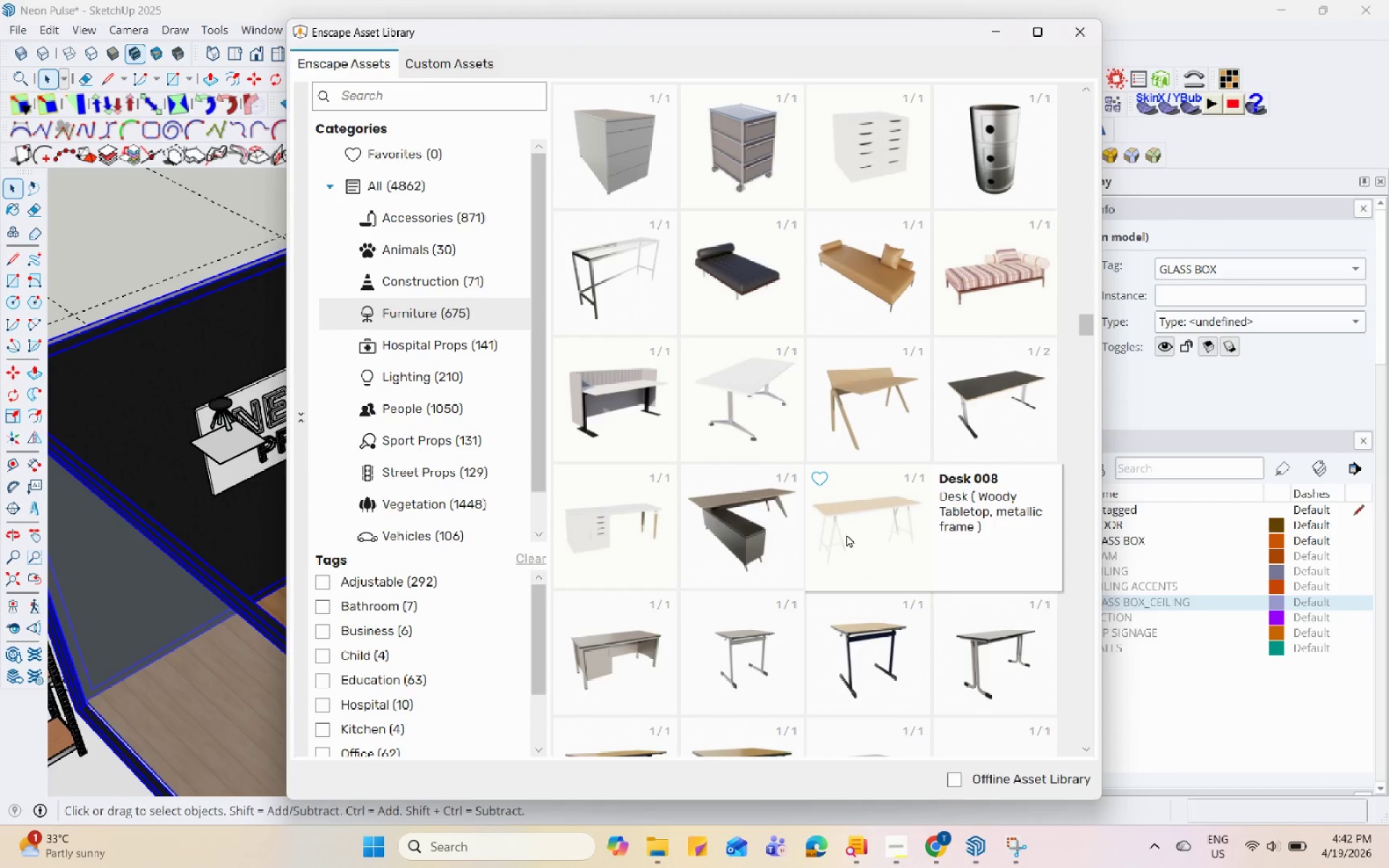 
left_click([1005, 391])
 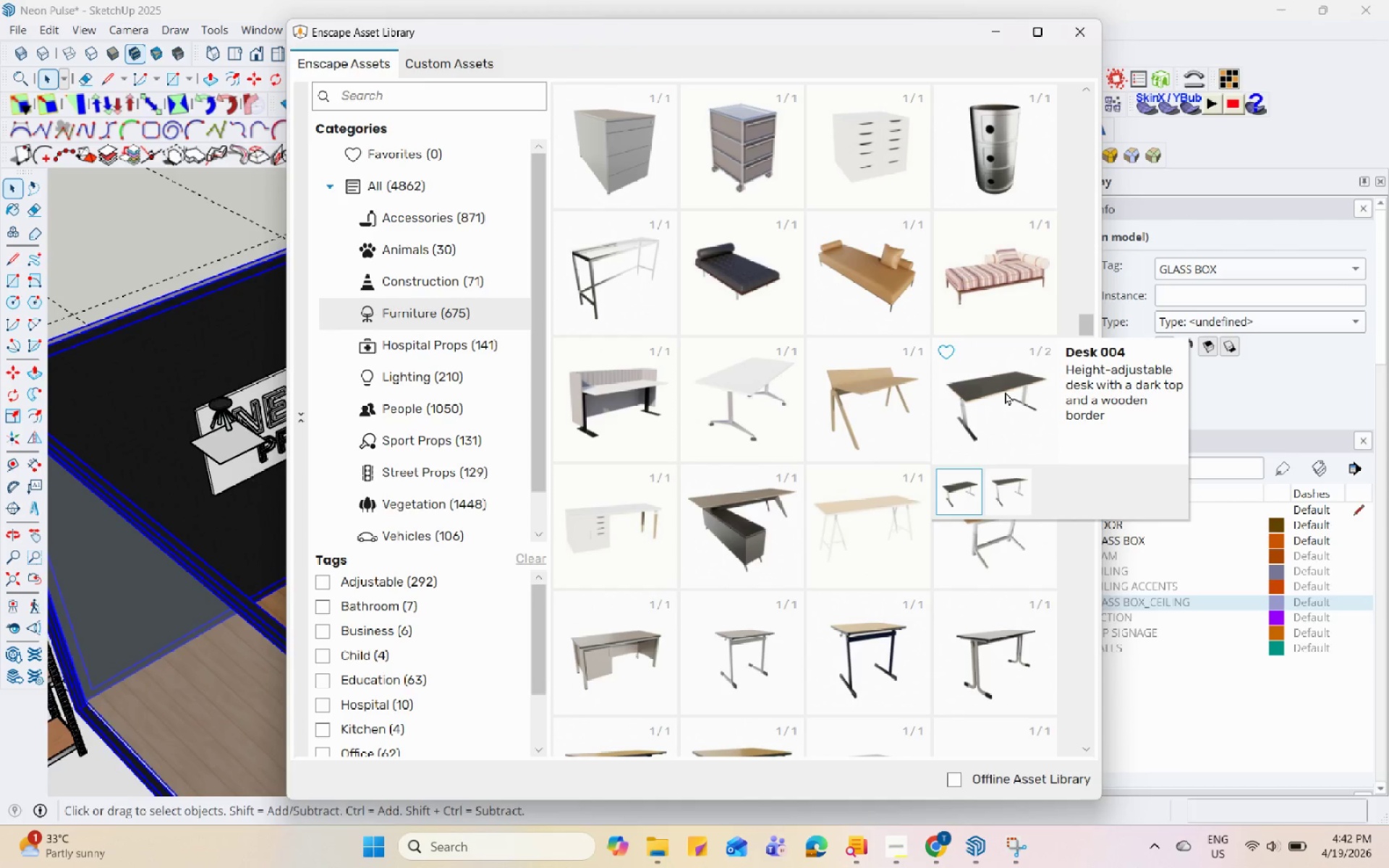 
left_click([1005, 391])
 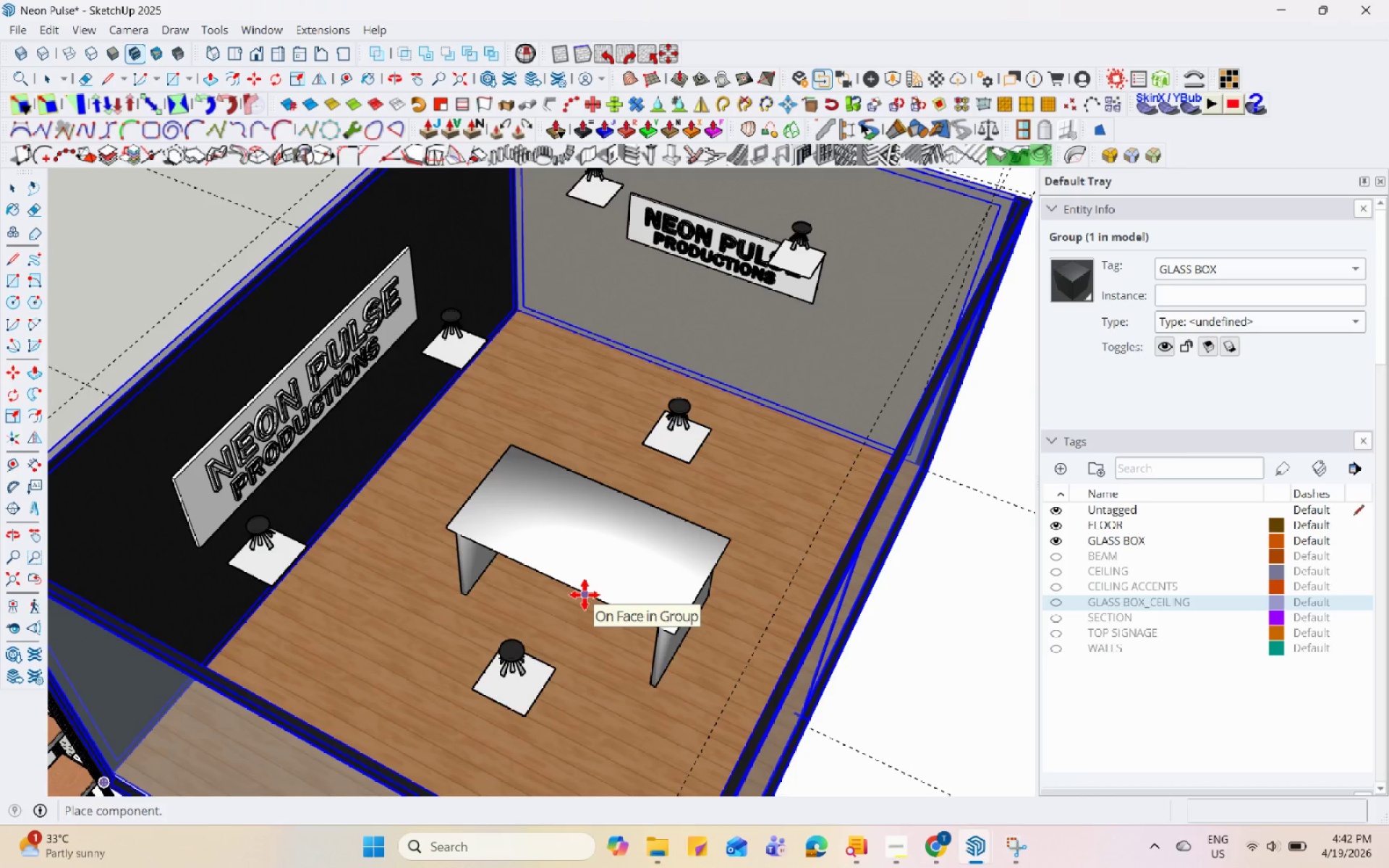 
wait(9.36)
 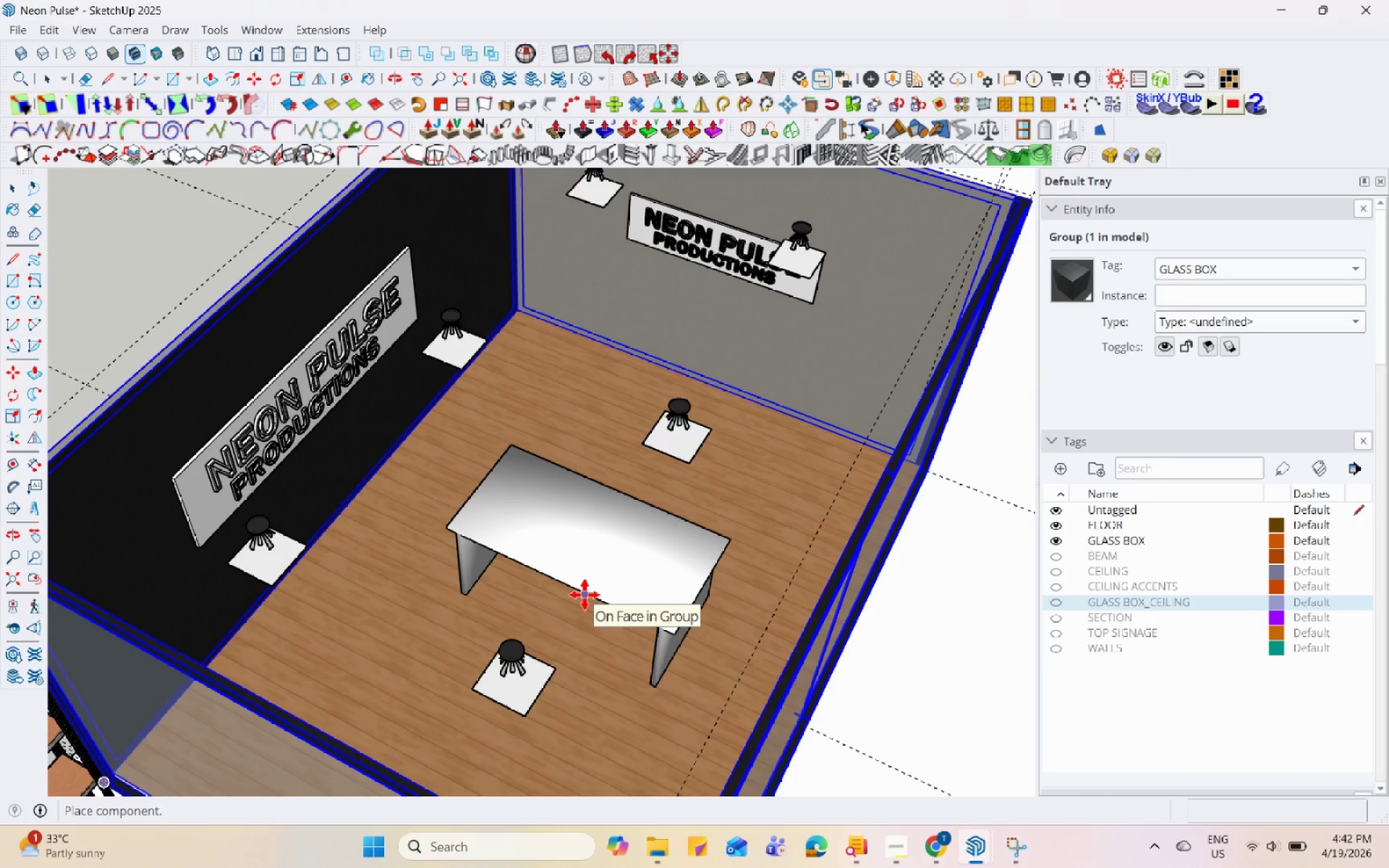 
key(Escape)
 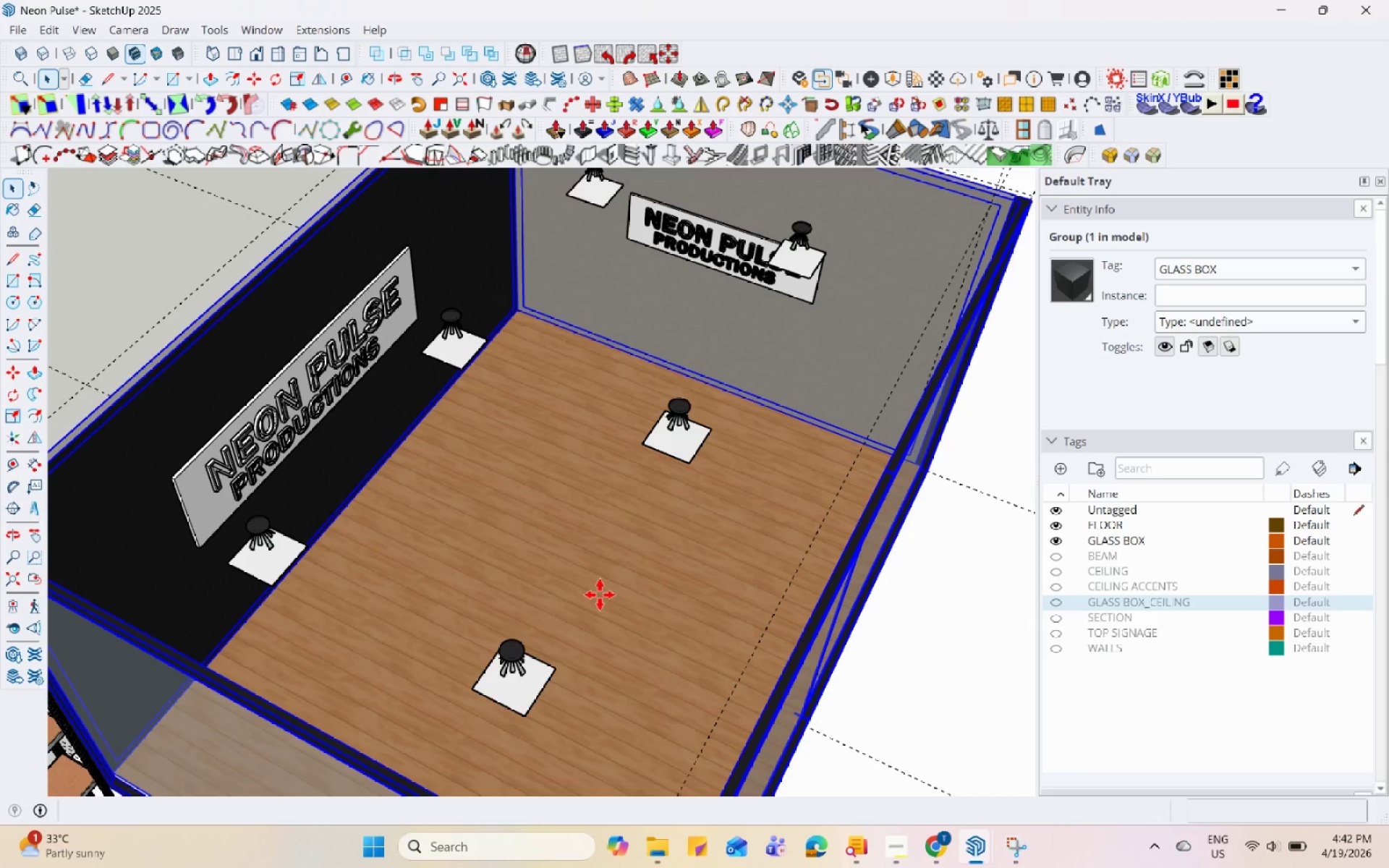 
scroll: coordinate [600, 569], scroll_direction: down, amount: 5.0
 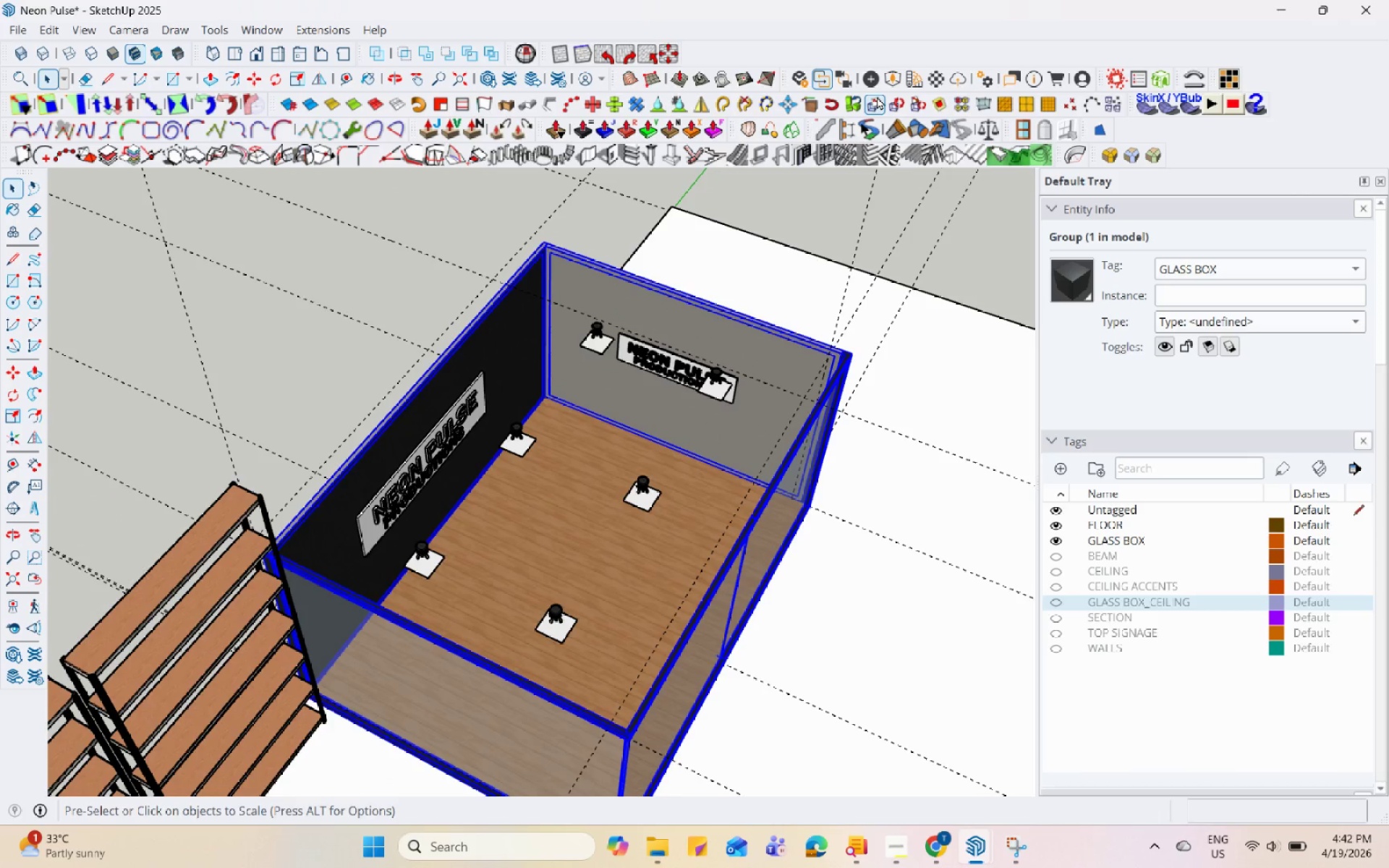 
left_click([891, 85])
 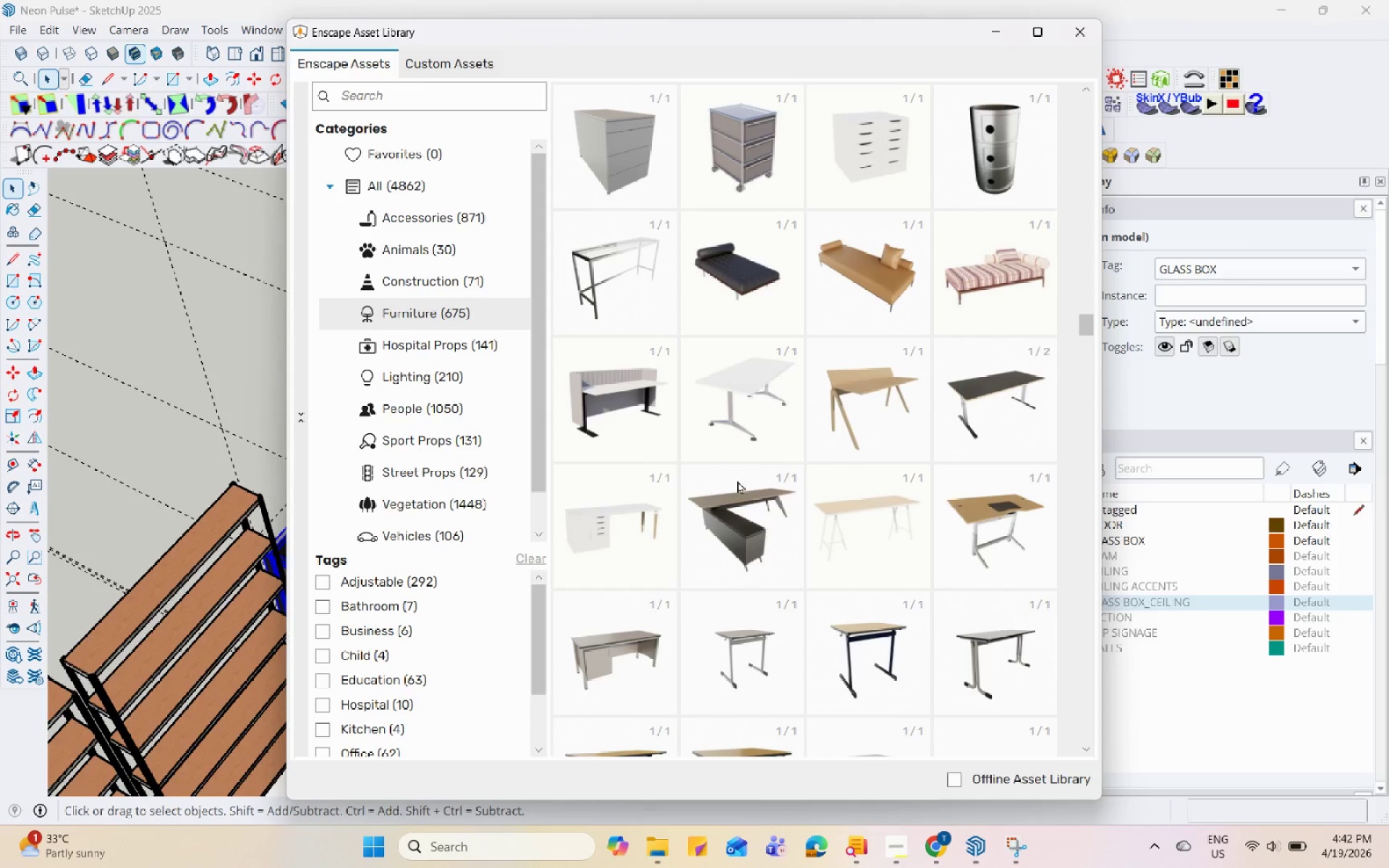 
scroll: coordinate [755, 470], scroll_direction: down, amount: 5.0
 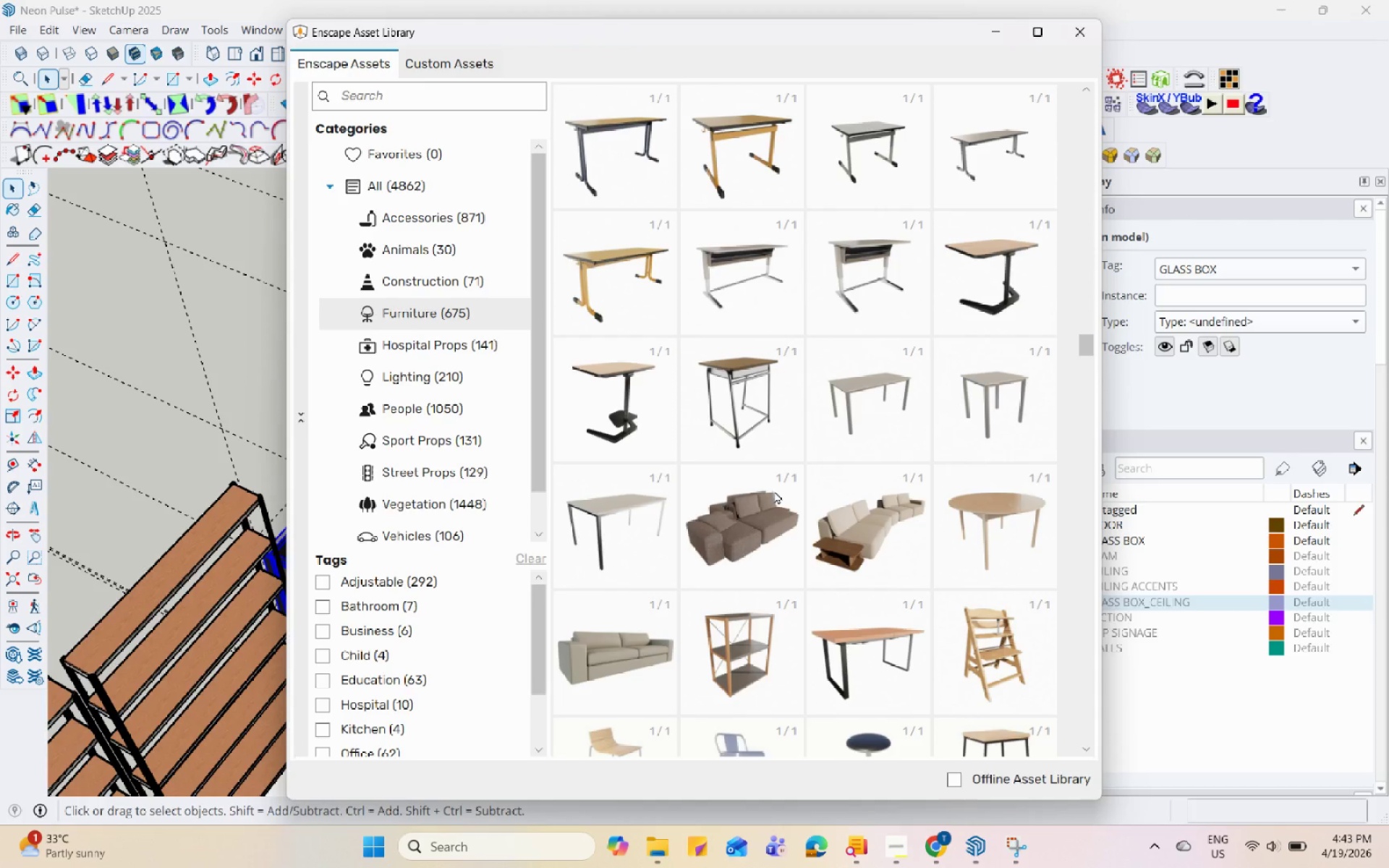 
wait(24.95)
 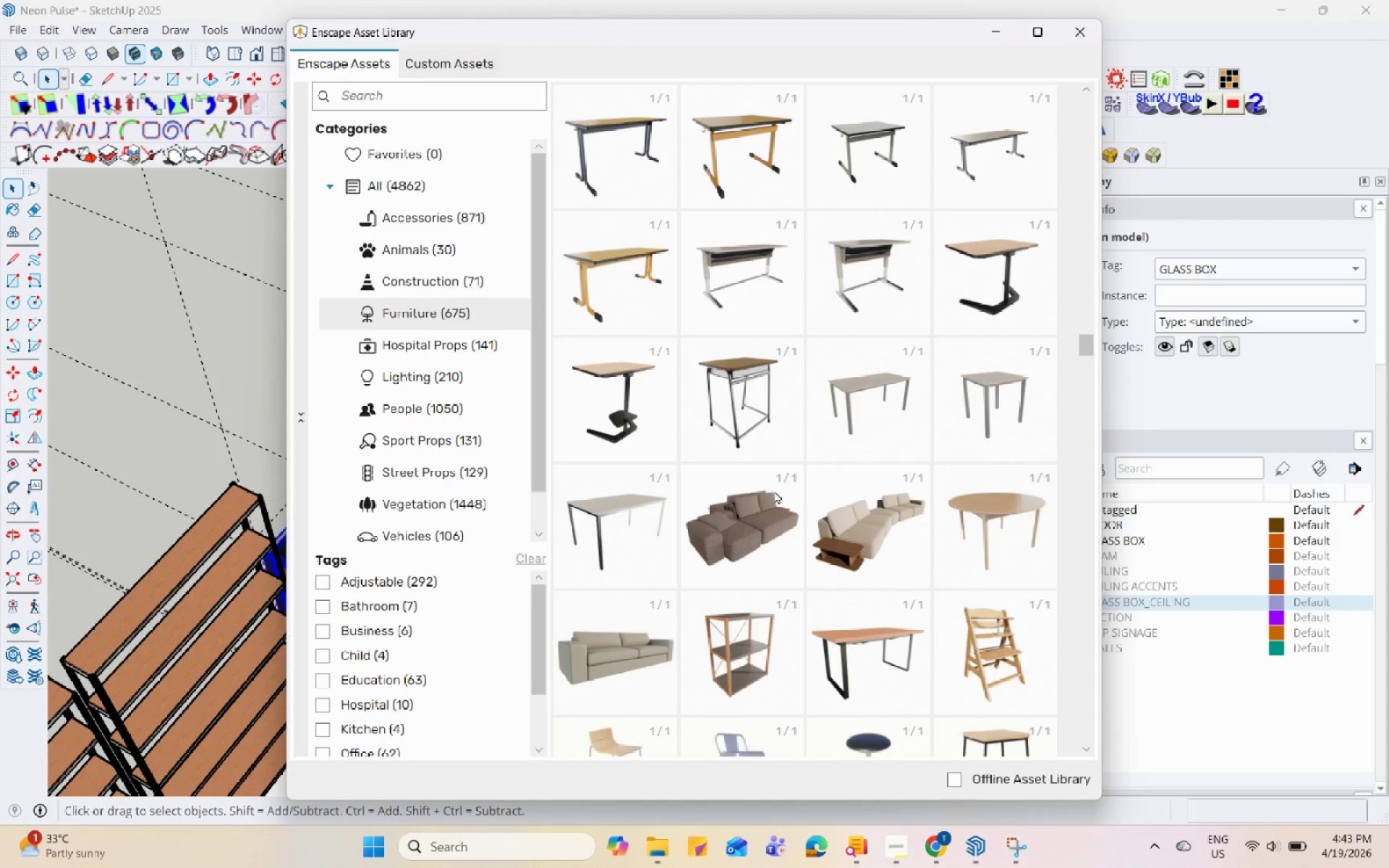 
scroll: coordinate [846, 527], scroll_direction: down, amount: 9.0
 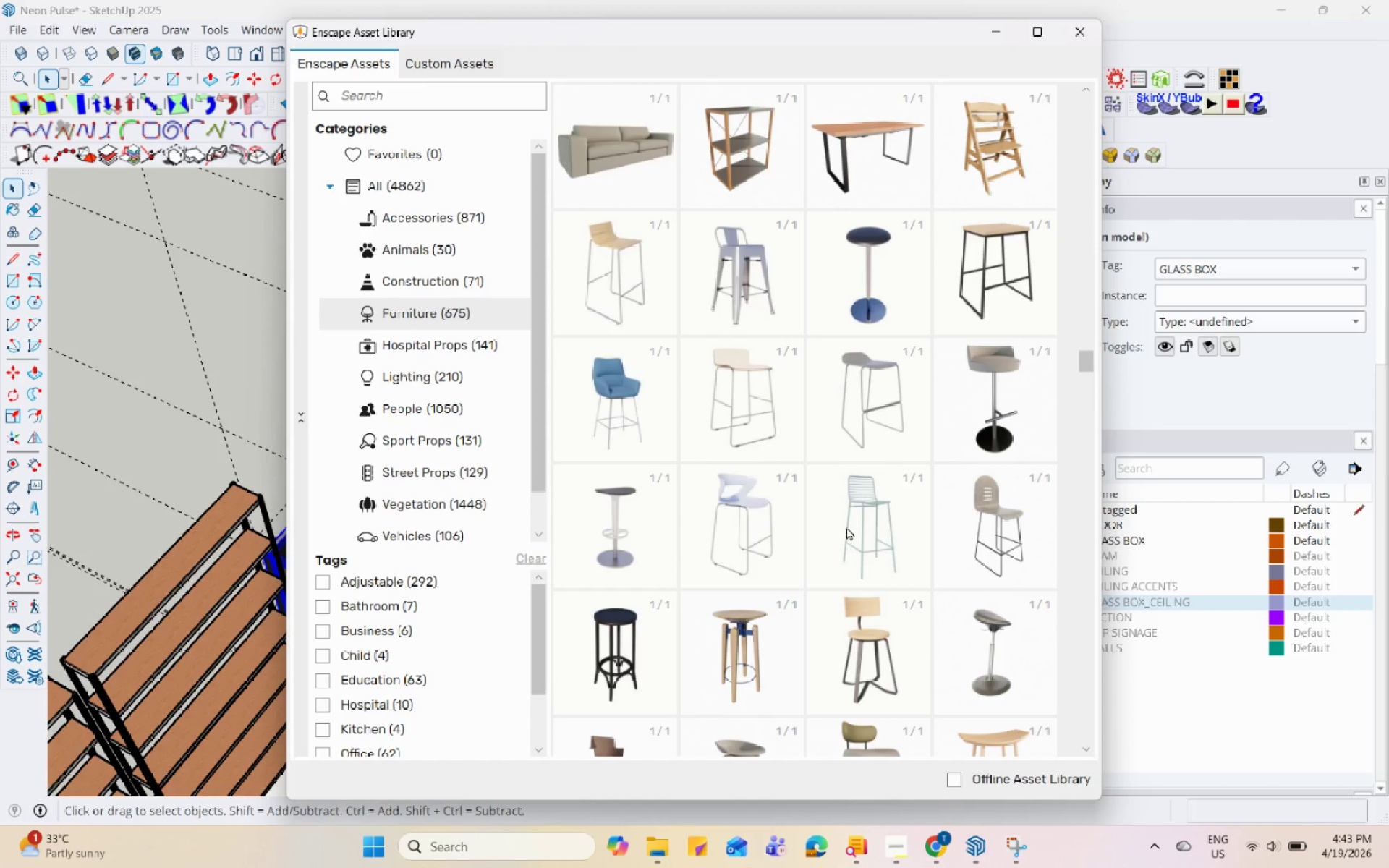 
scroll: coordinate [846, 527], scroll_direction: down, amount: 2.0
 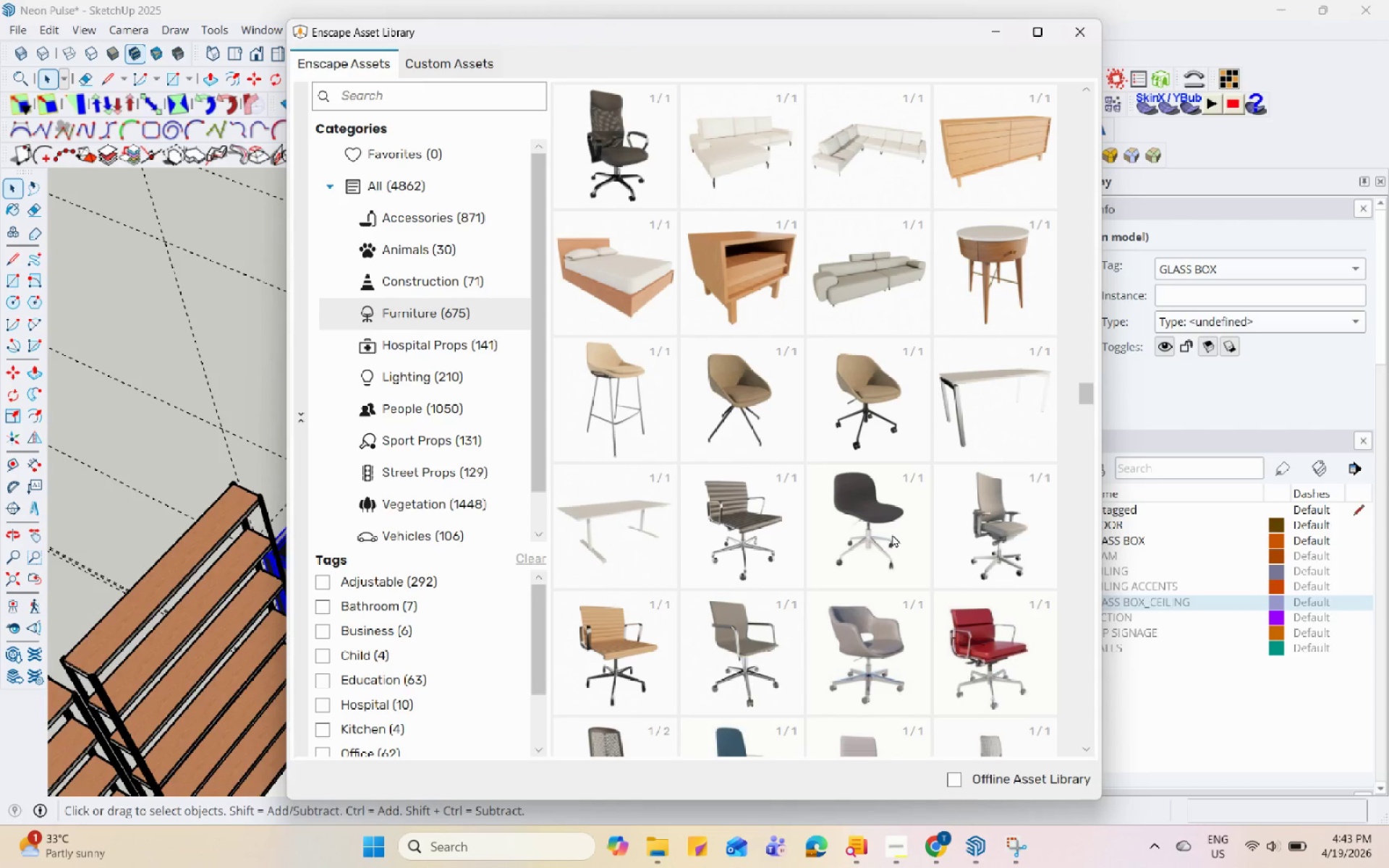 
mouse_move([858, 548])
 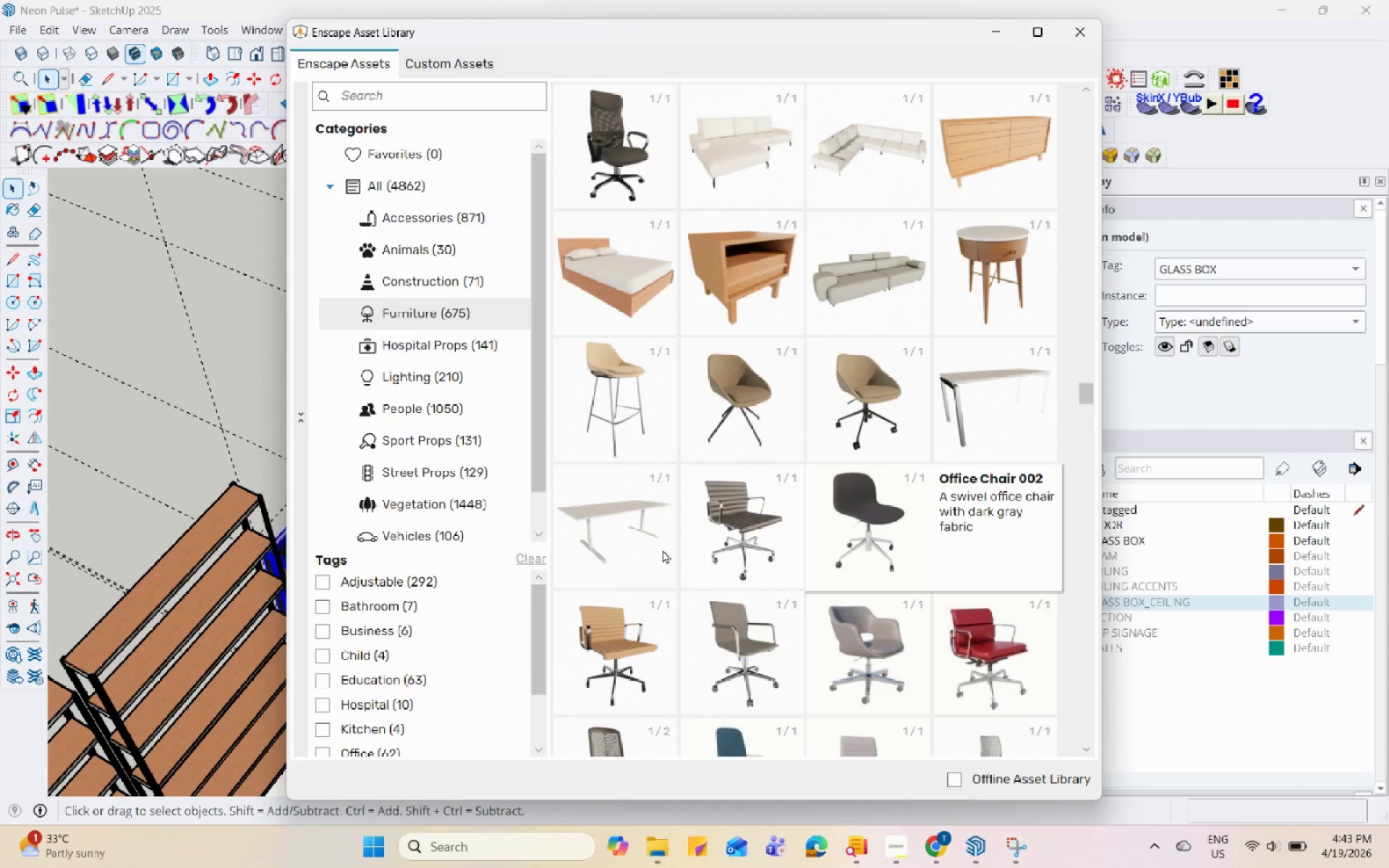 
left_click([591, 550])
 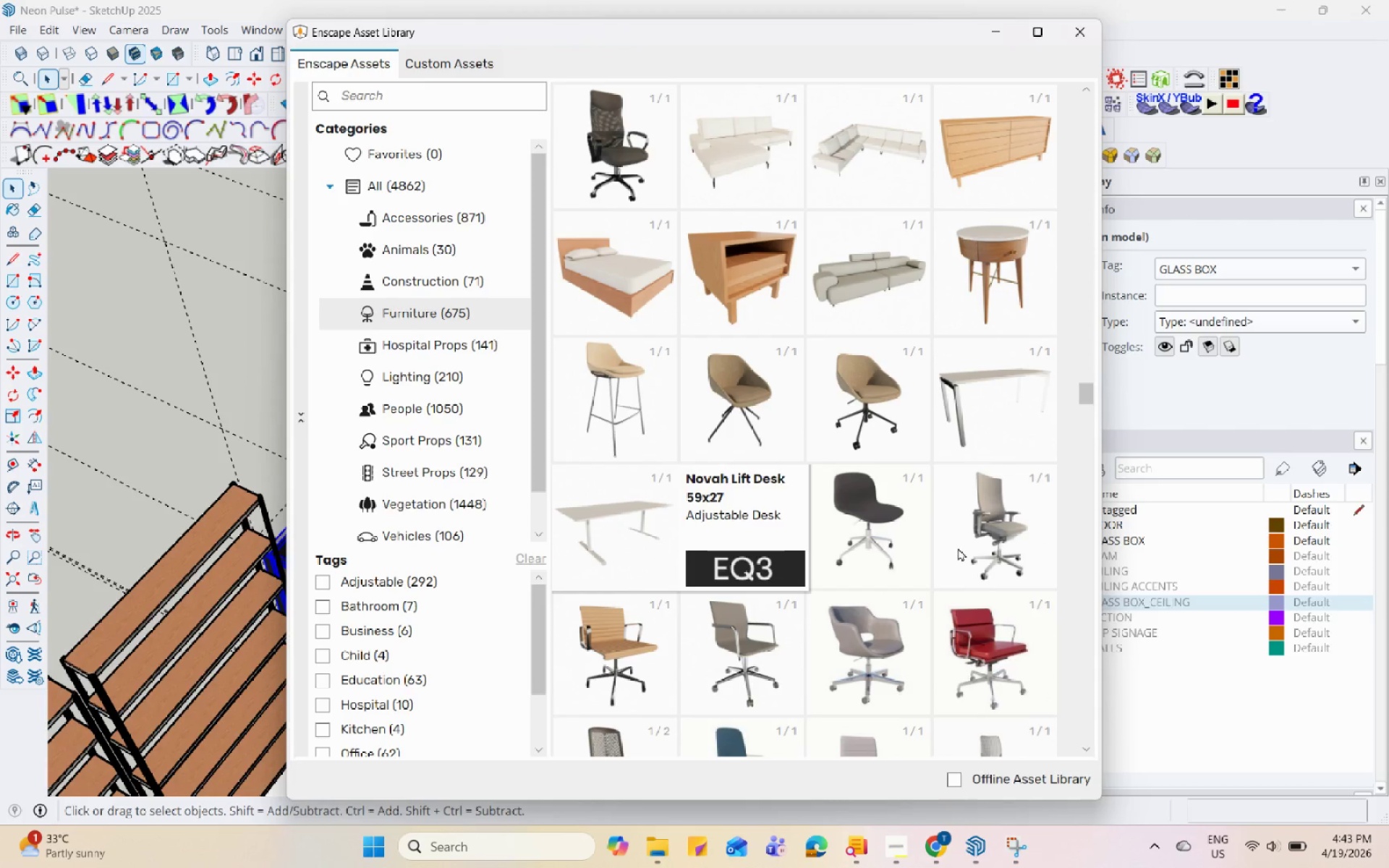 
double_click([873, 539])
 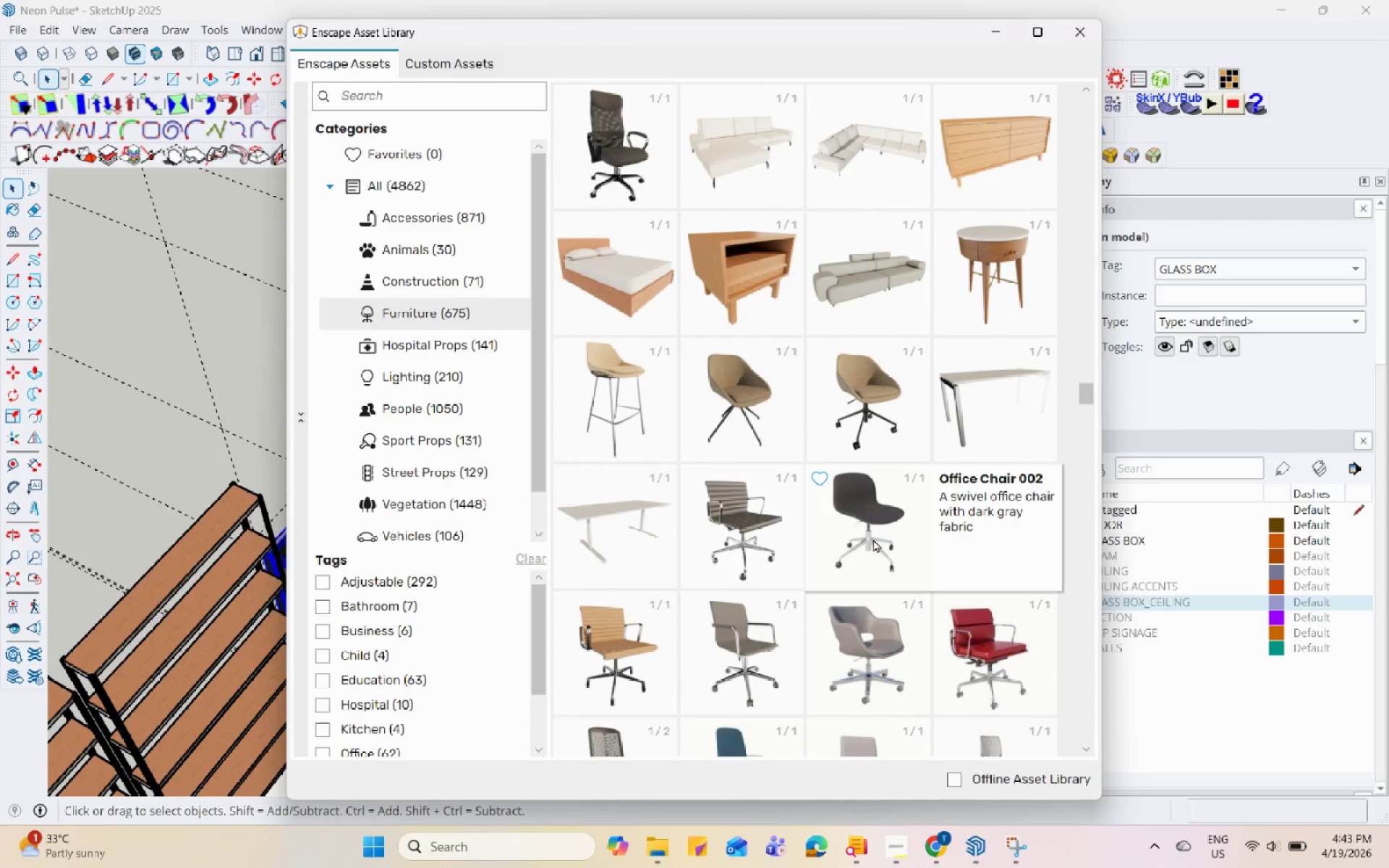 
left_click([873, 539])
 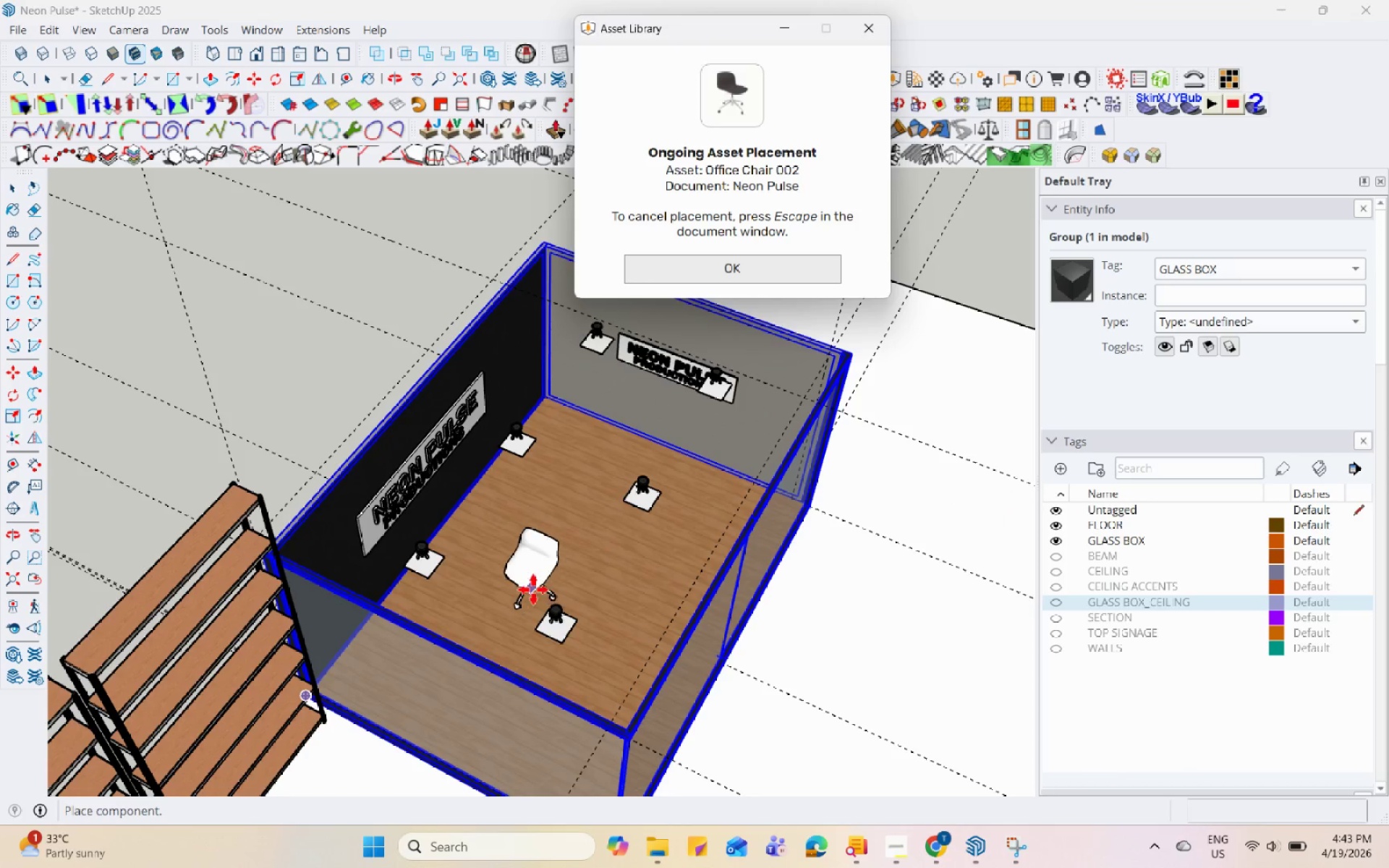 
scroll: coordinate [533, 590], scroll_direction: up, amount: 1.0
 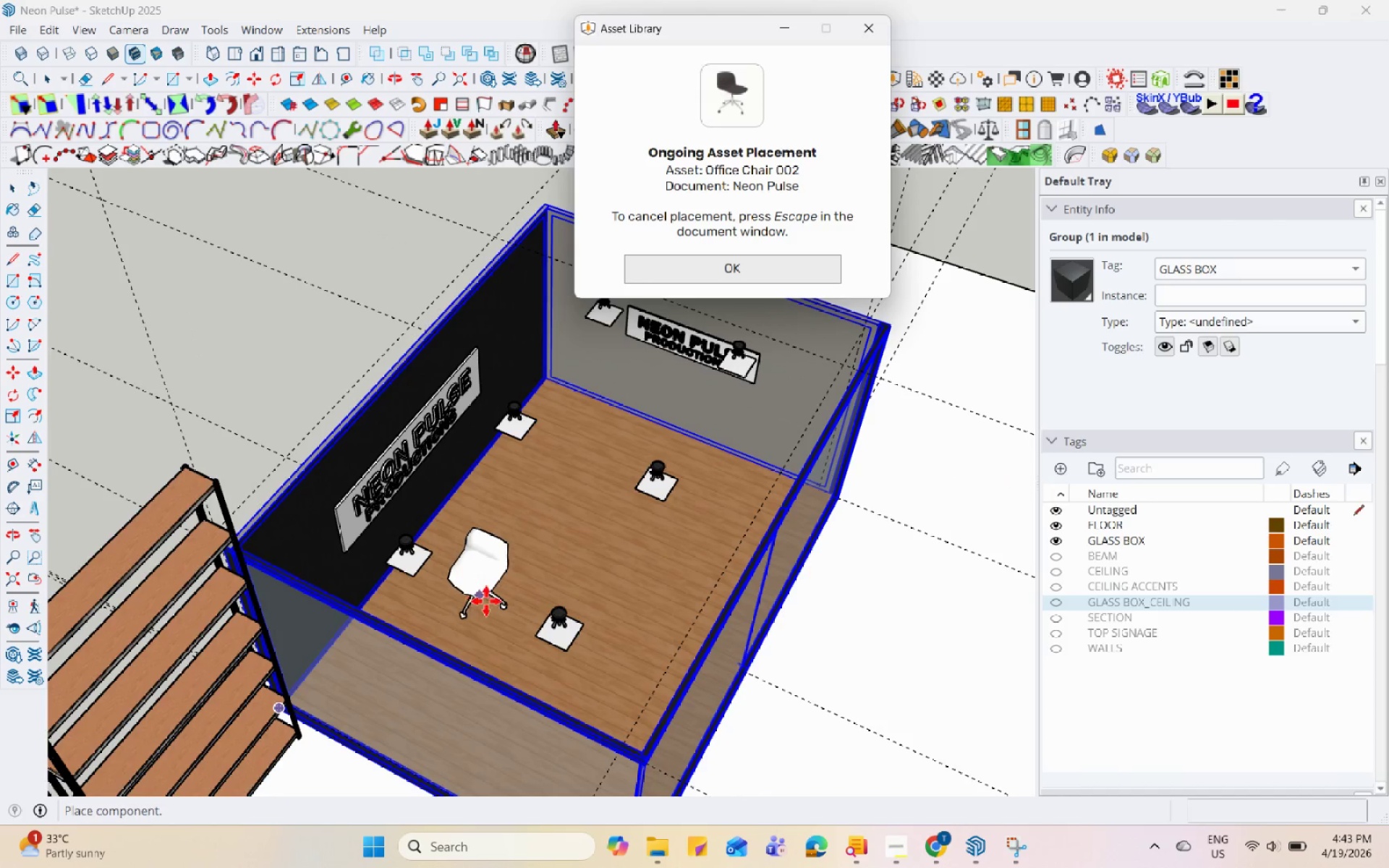 
left_click([487, 603])
 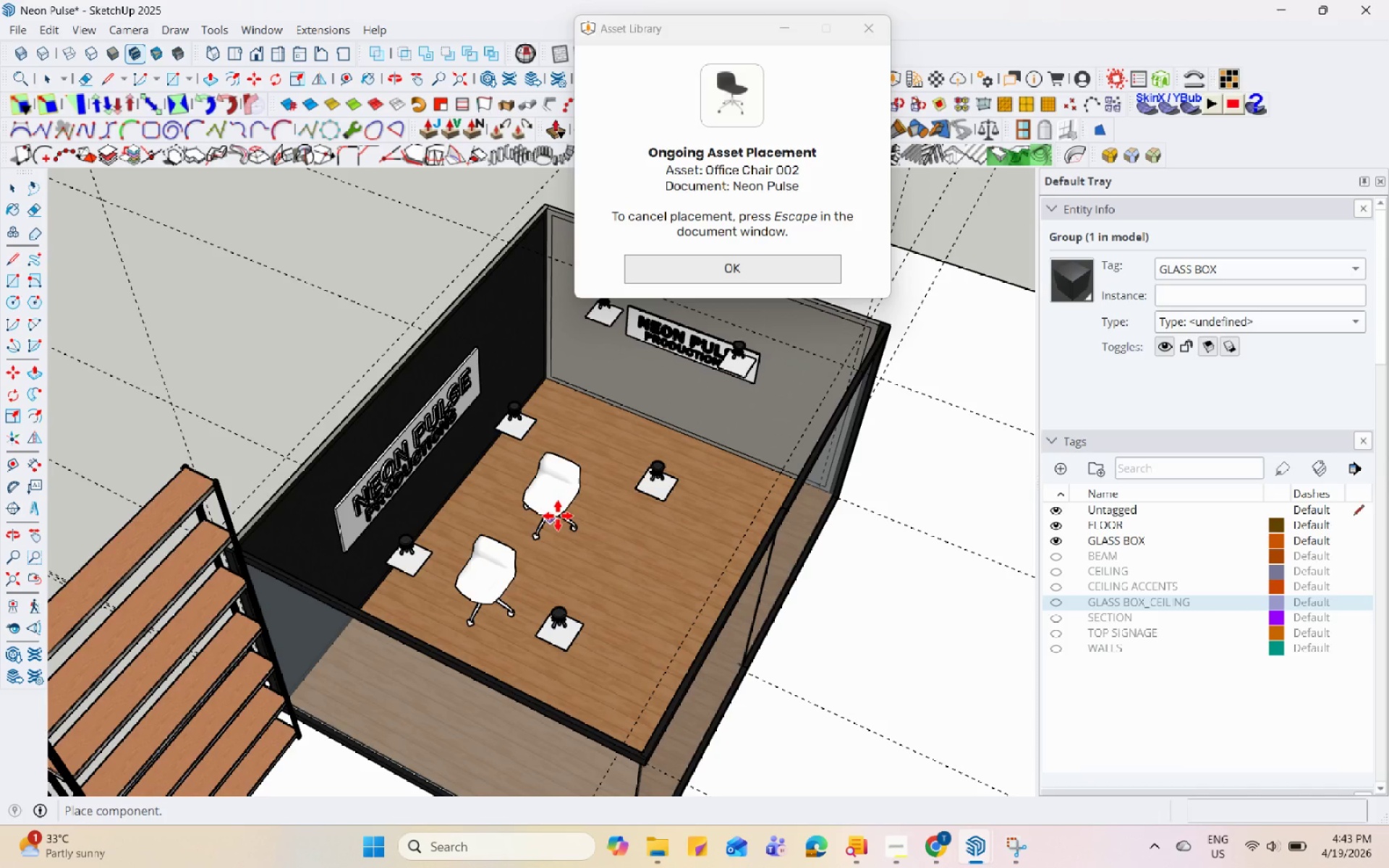 
left_click([558, 516])
 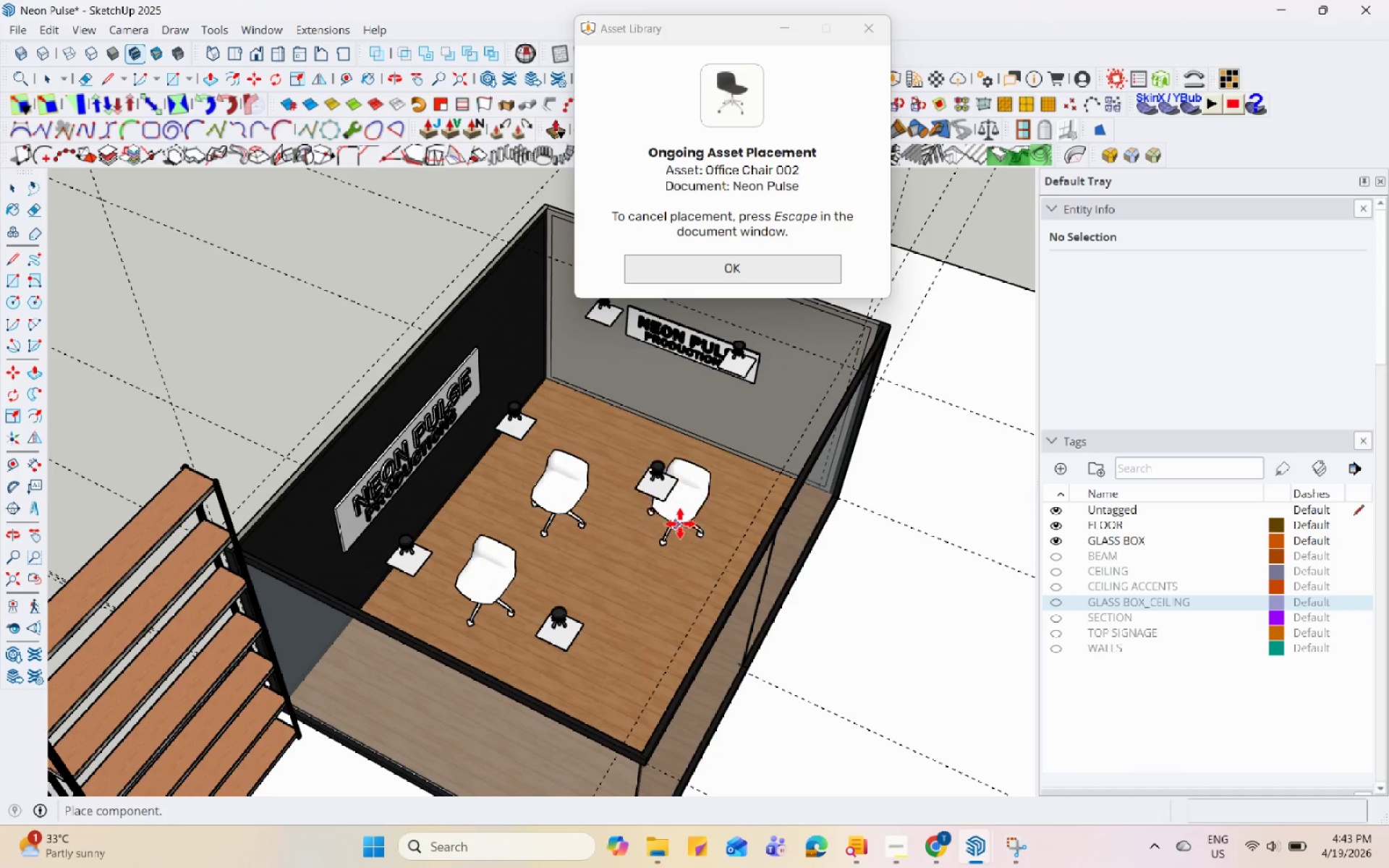 
left_click([681, 524])
 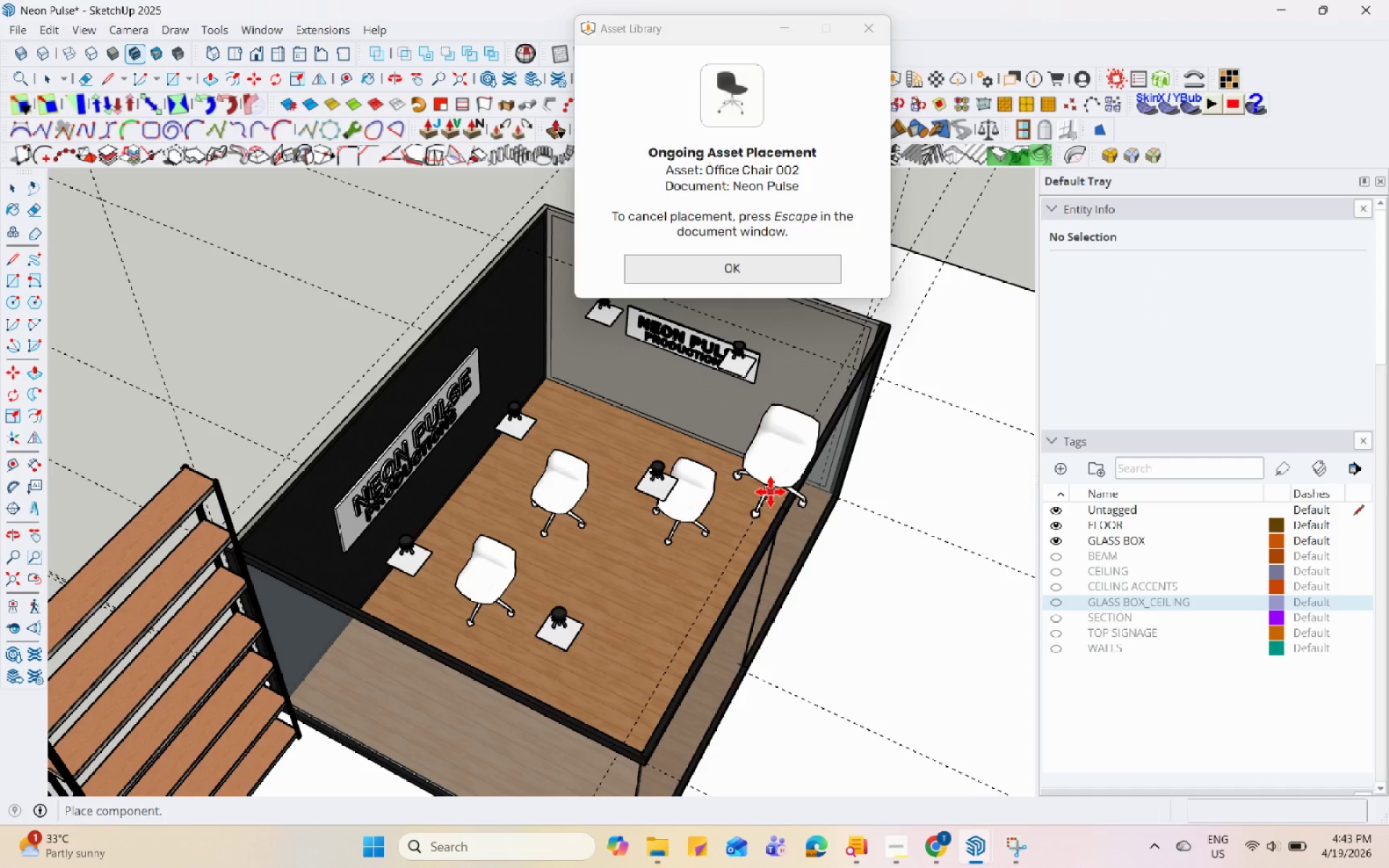 
key(Escape)
 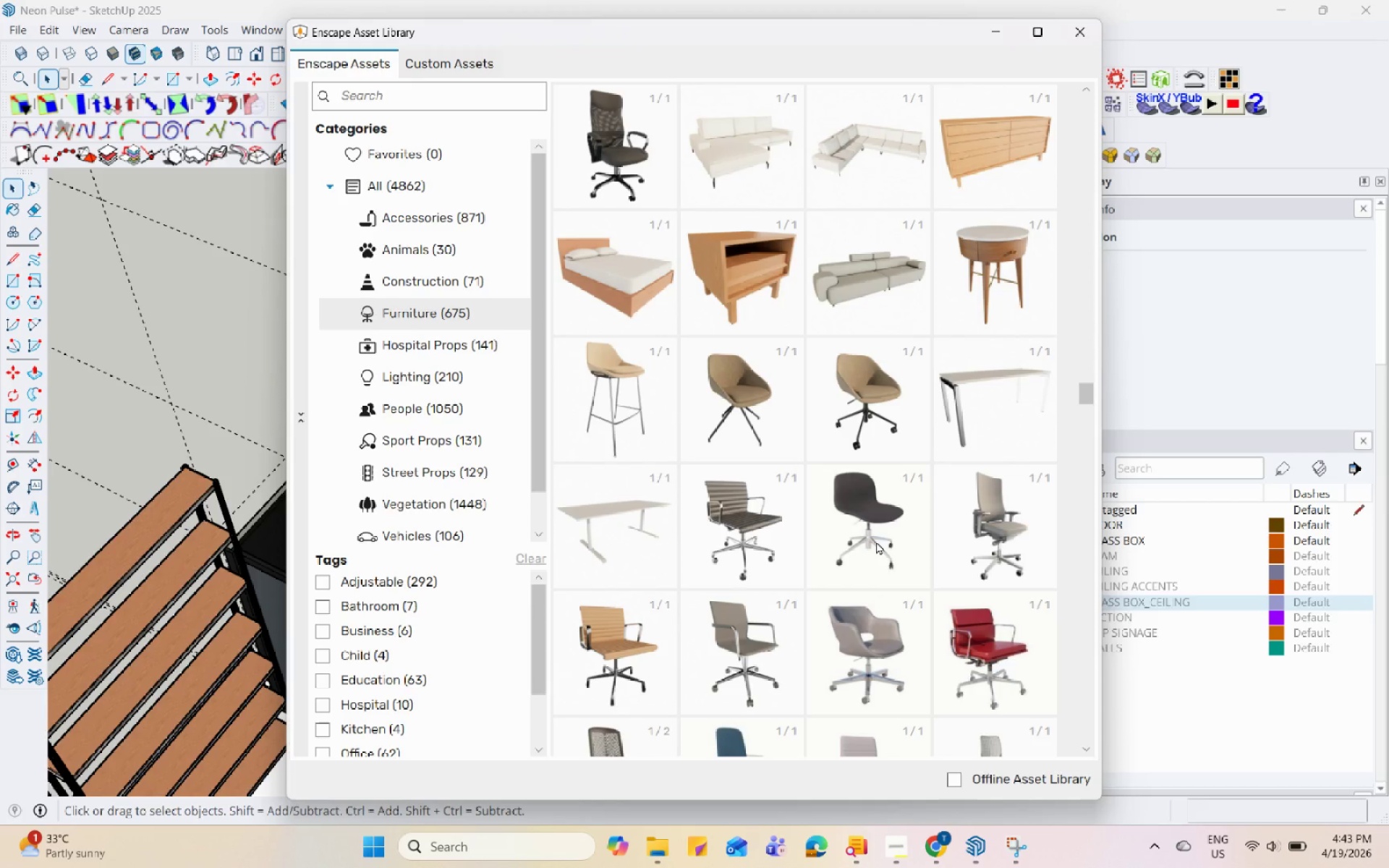 
scroll: coordinate [878, 556], scroll_direction: down, amount: 3.0
 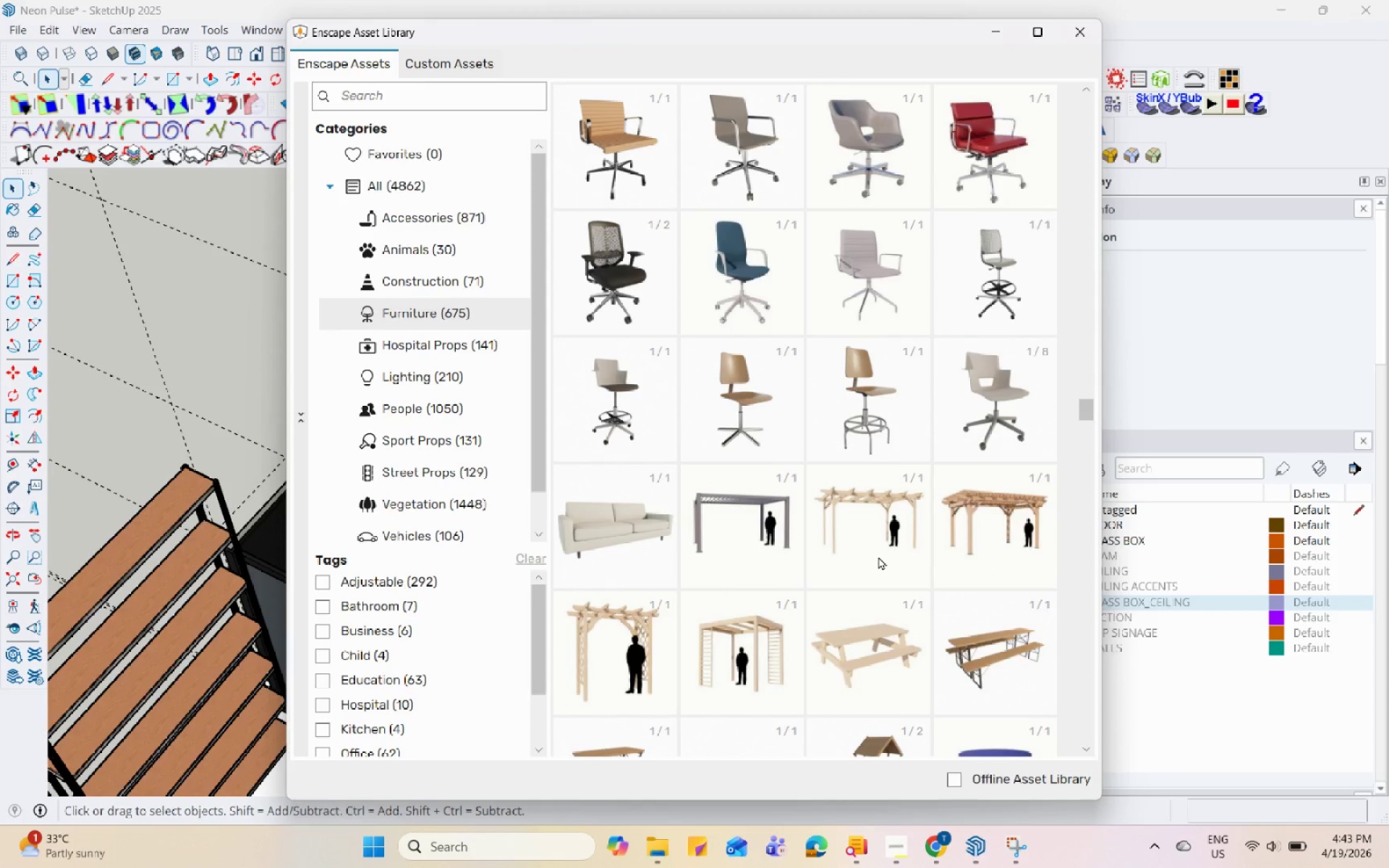 
left_click([949, 844])
 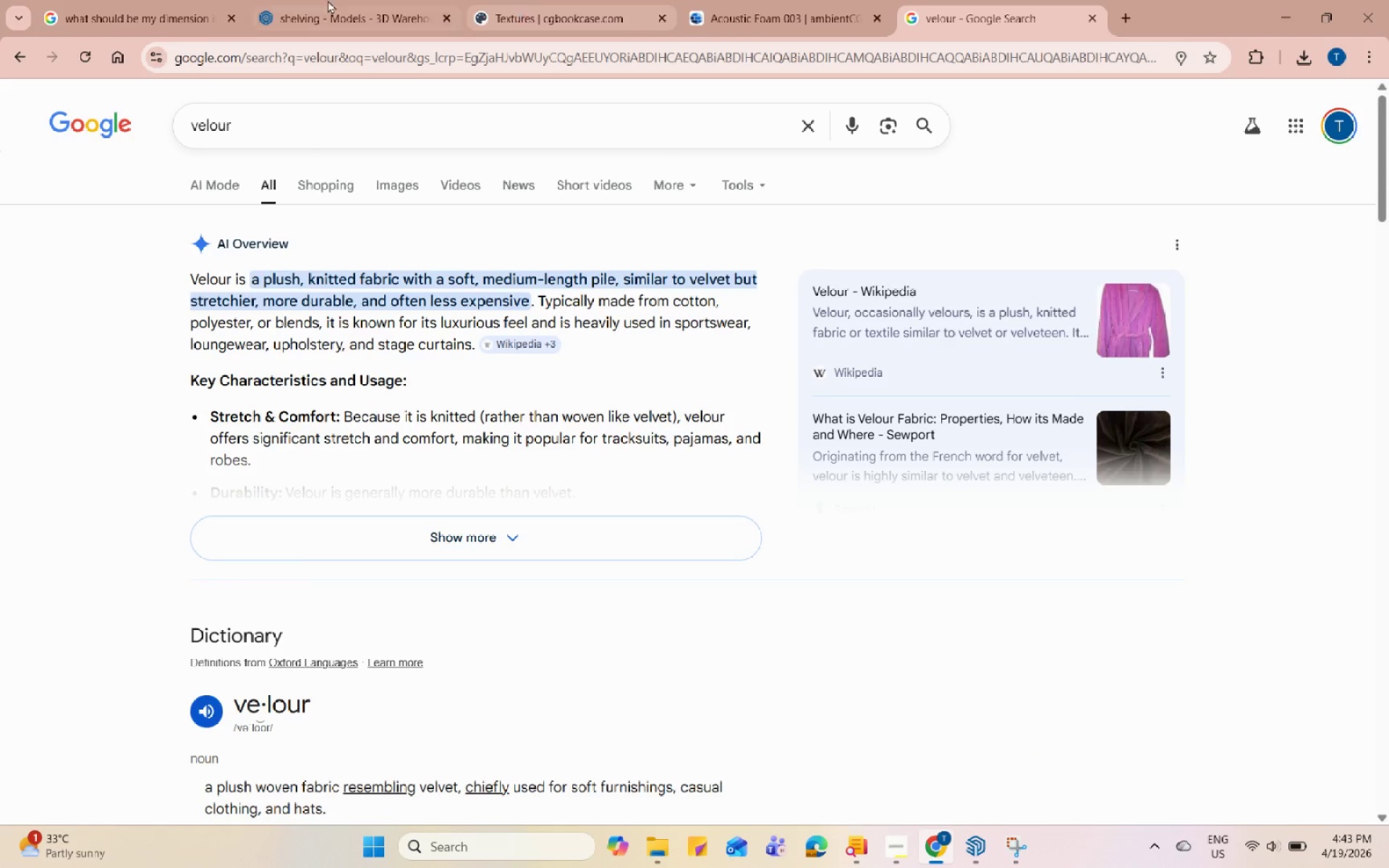 
left_click([257, 0])
 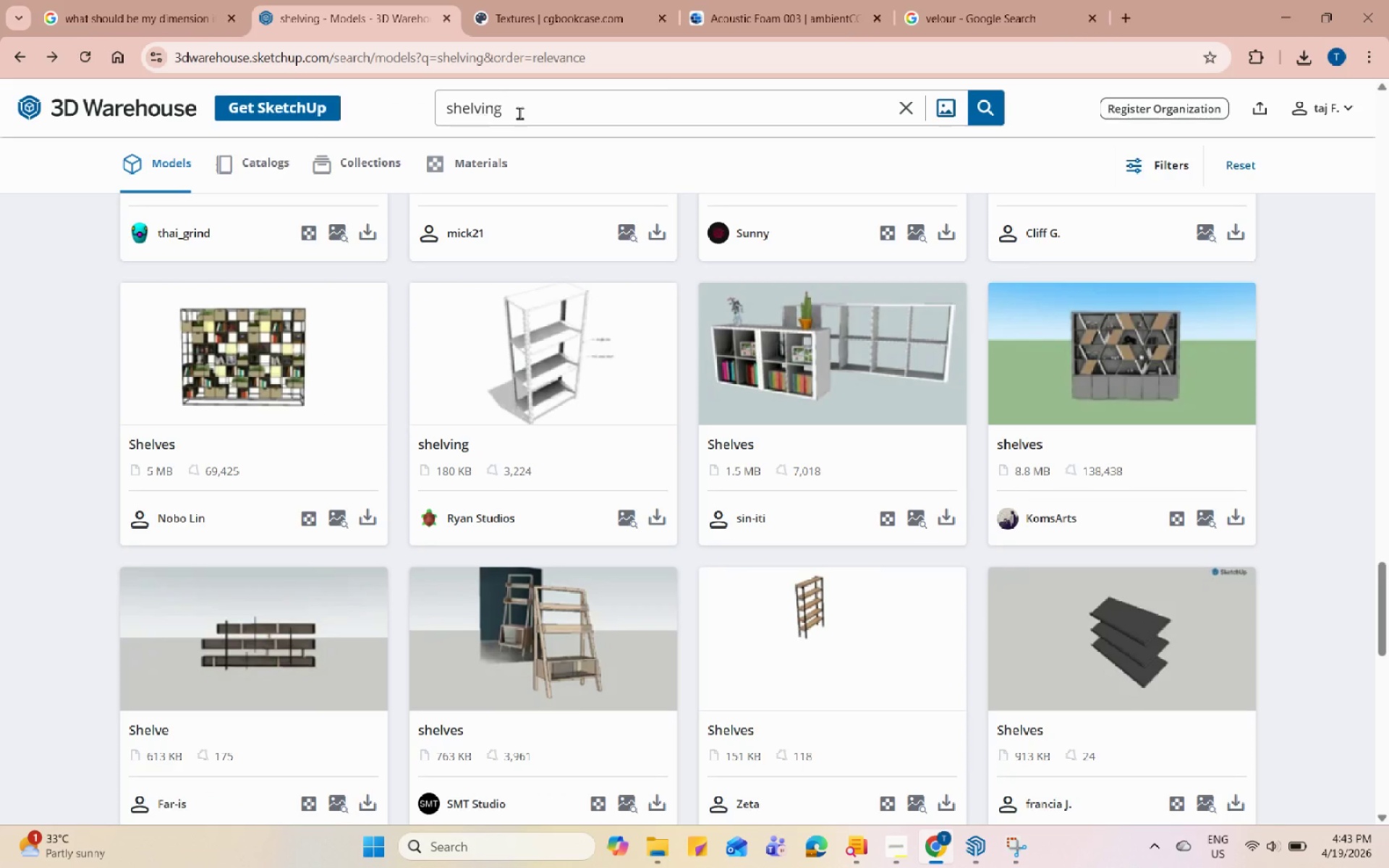 
double_click([522, 113])
 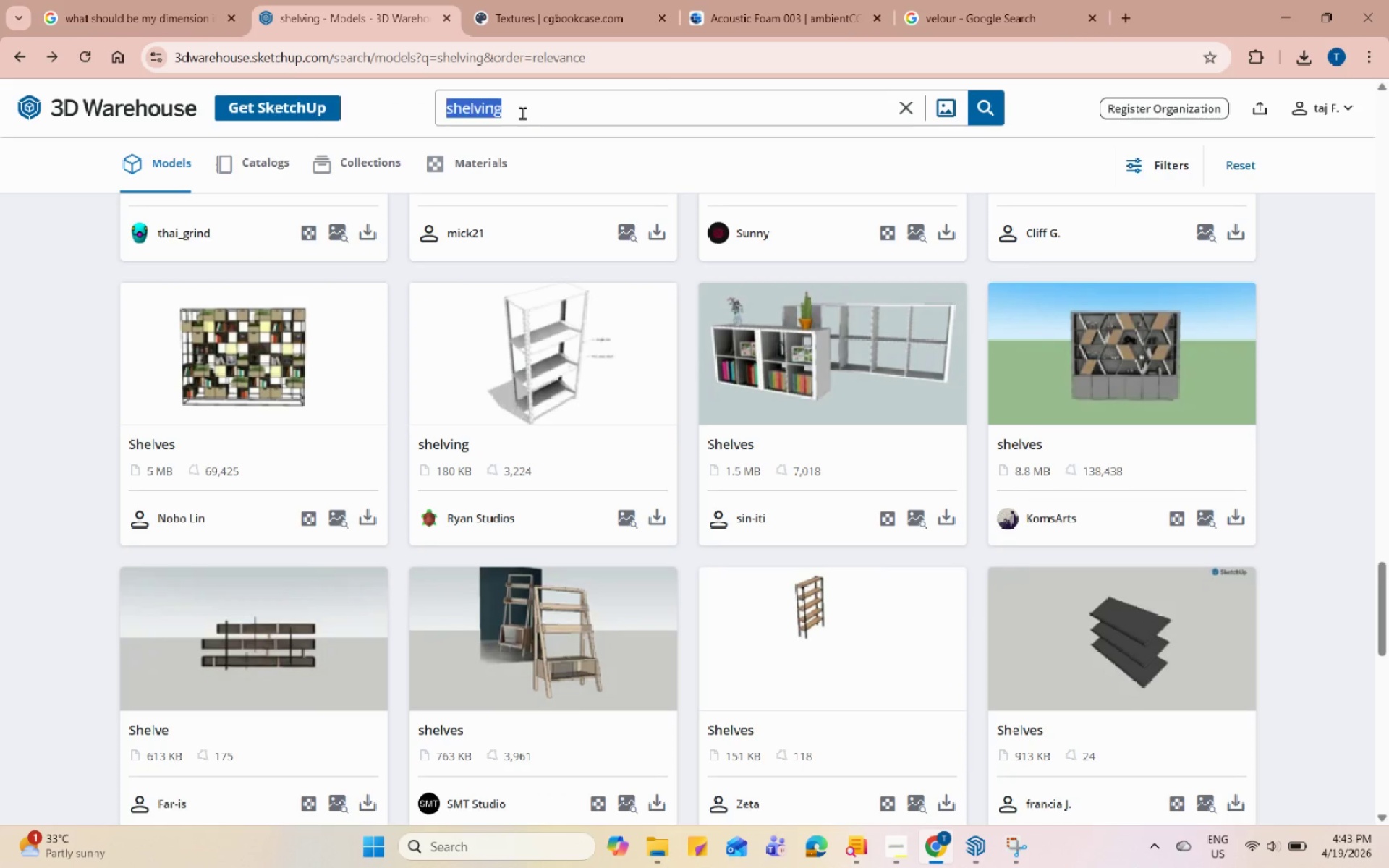 
triple_click([522, 113])
 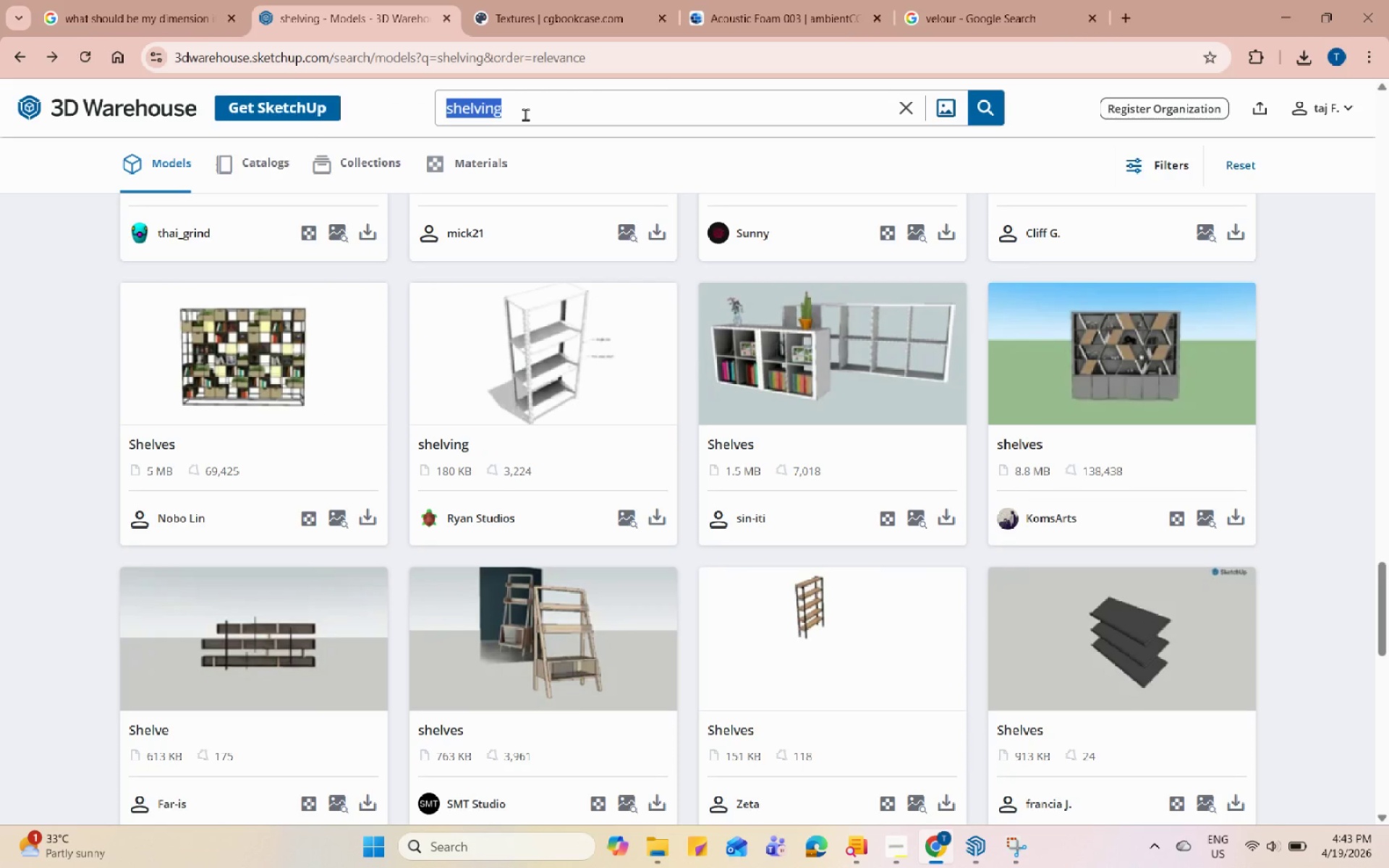 
type(TZBLE )
key(Backspace)
key(Backspace)
key(Backspace)
key(Backspace)
key(Backspace)
type(ABLE ONE LEG)
 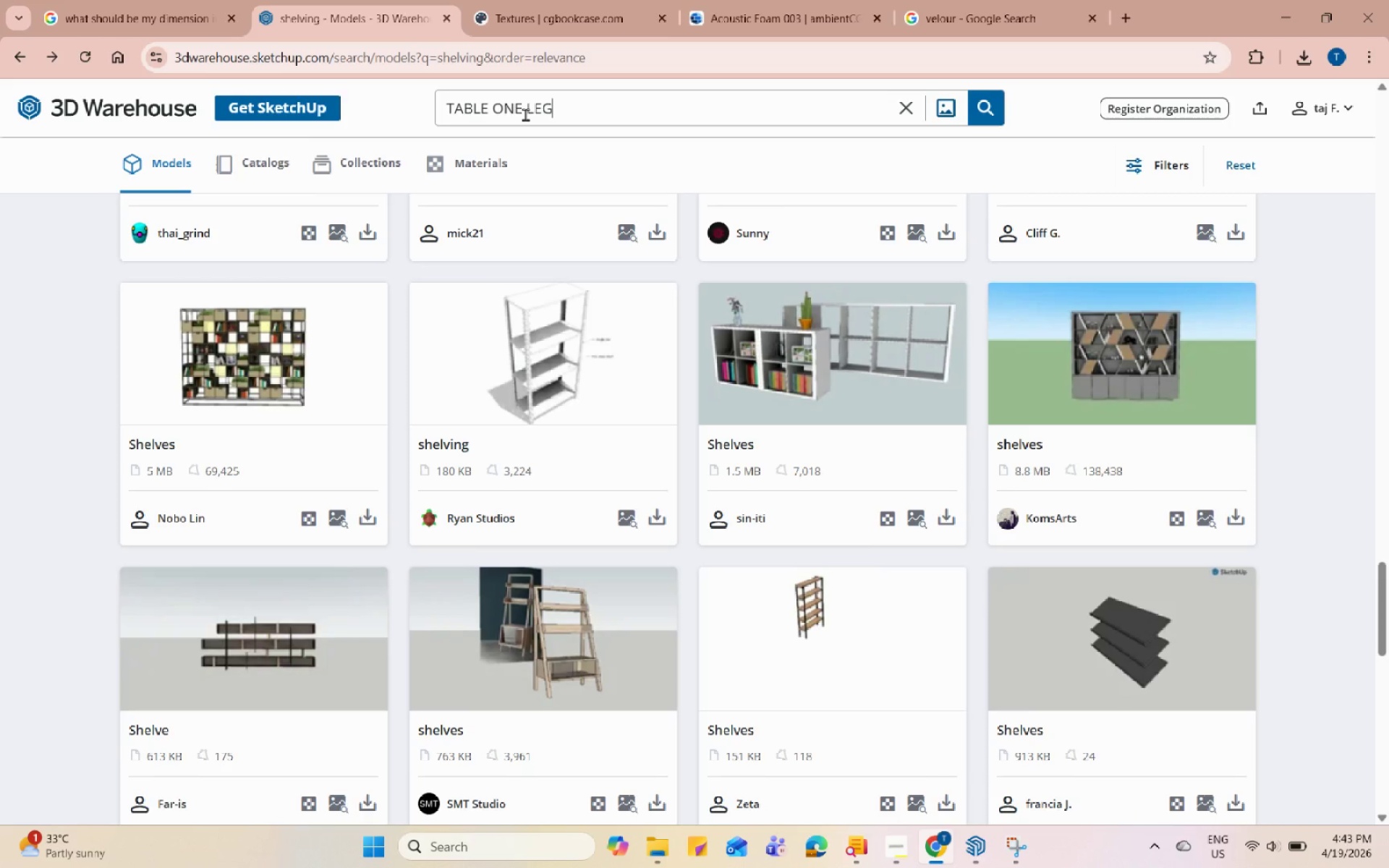 
key(Enter)
 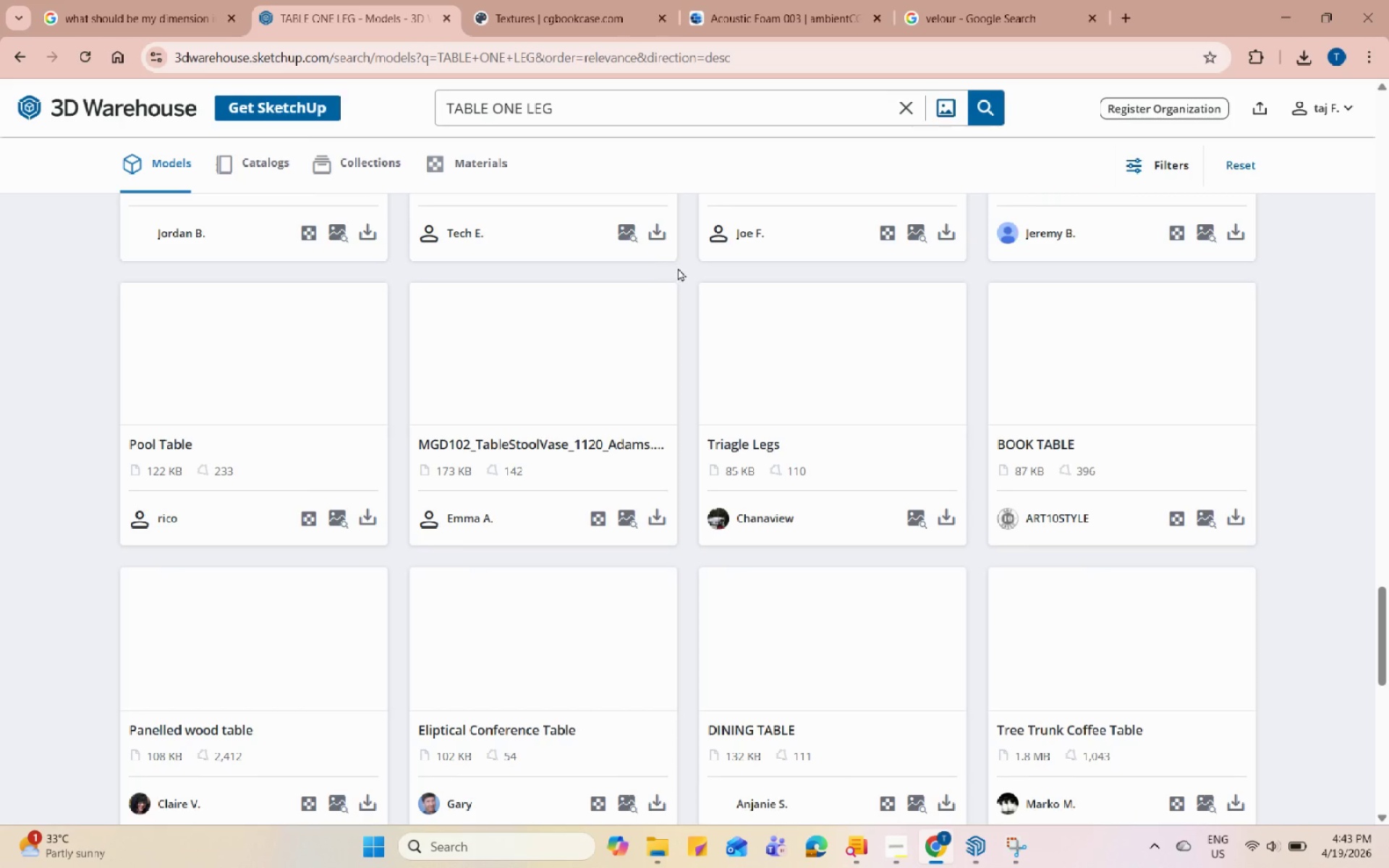 
scroll: coordinate [830, 406], scroll_direction: up, amount: 25.0
 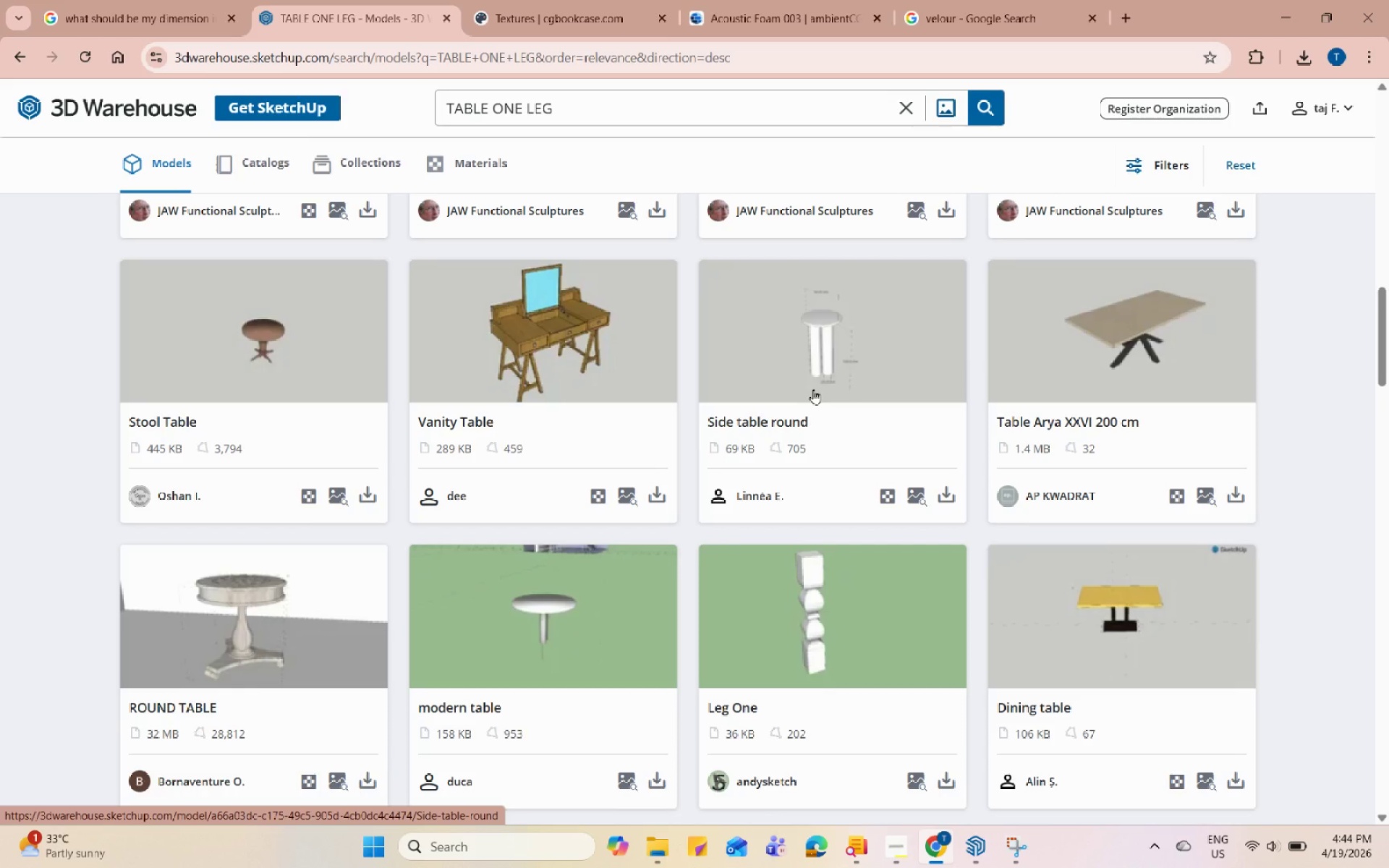 
wait(16.75)
 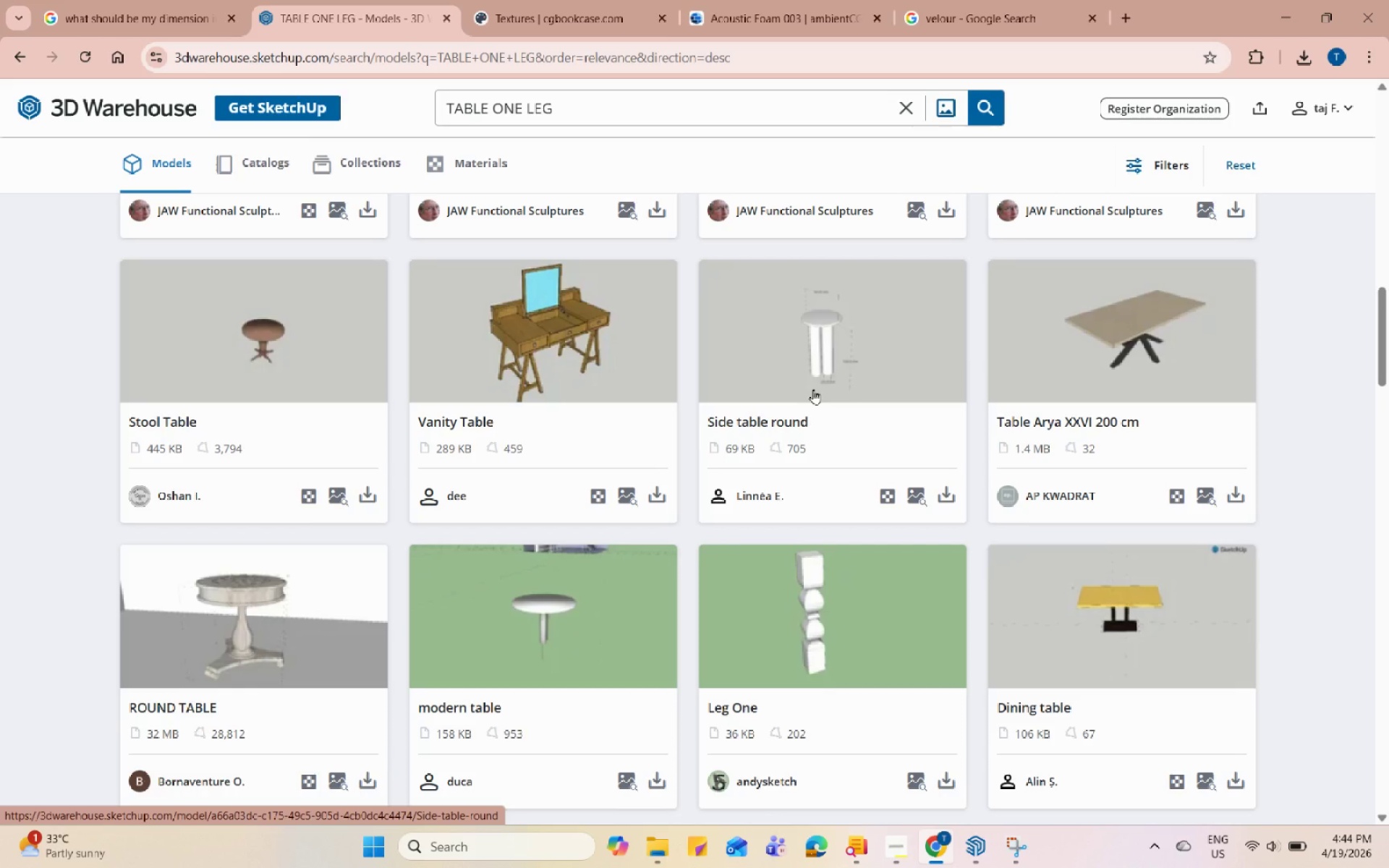 
scroll: coordinate [820, 396], scroll_direction: down, amount: 8.0
 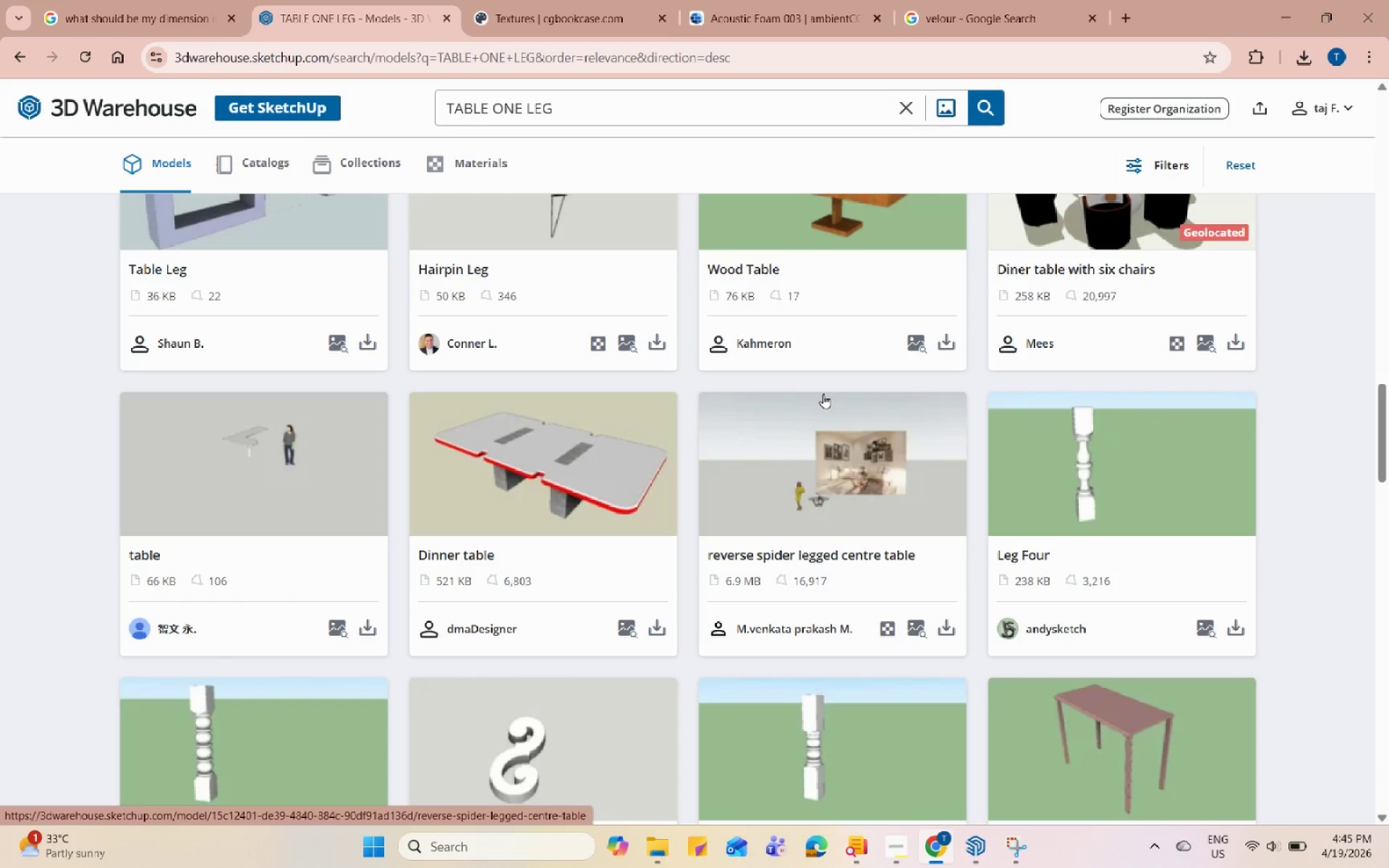 
wait(63.71)
 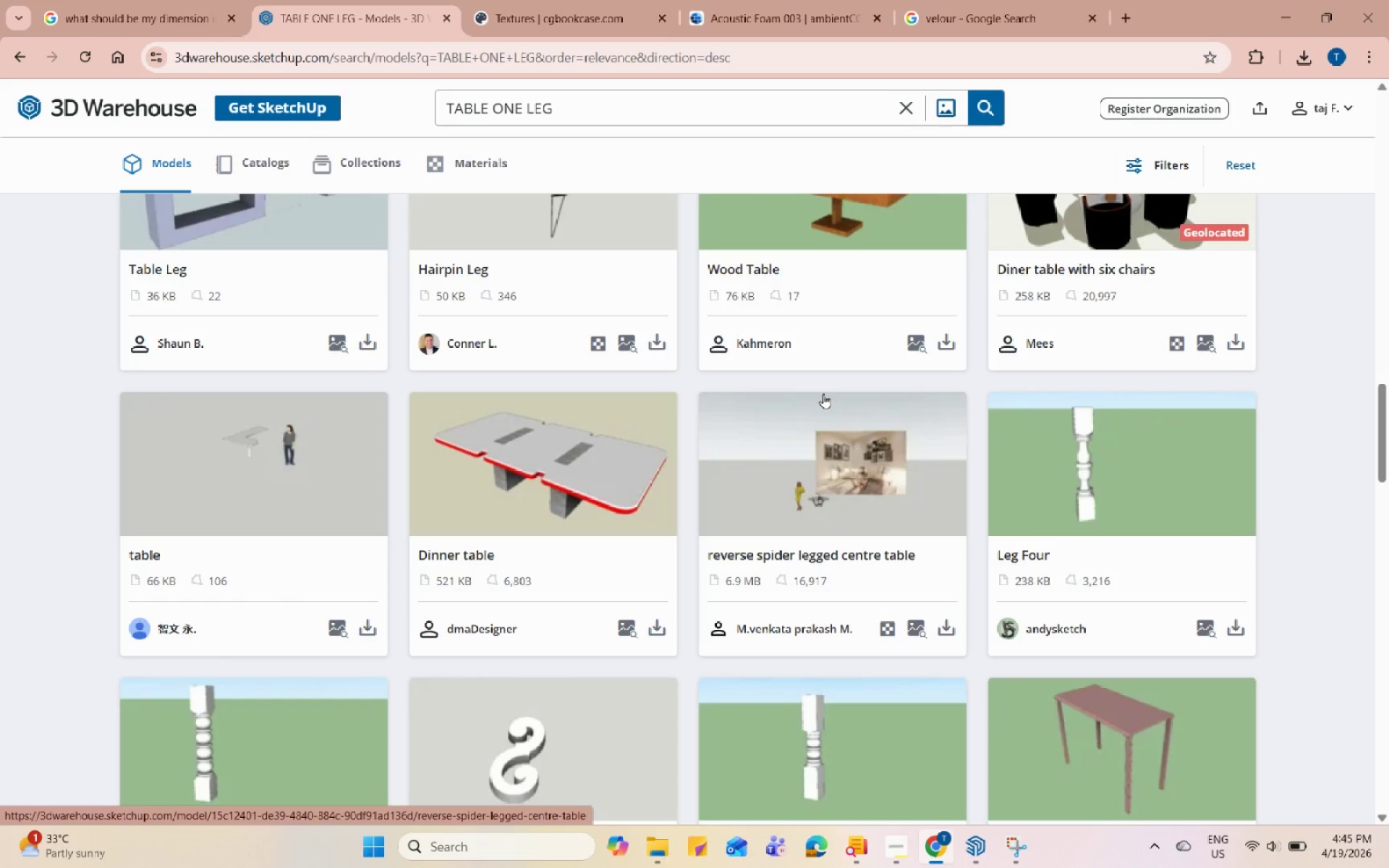 
scroll: coordinate [848, 475], scroll_direction: down, amount: 20.0
 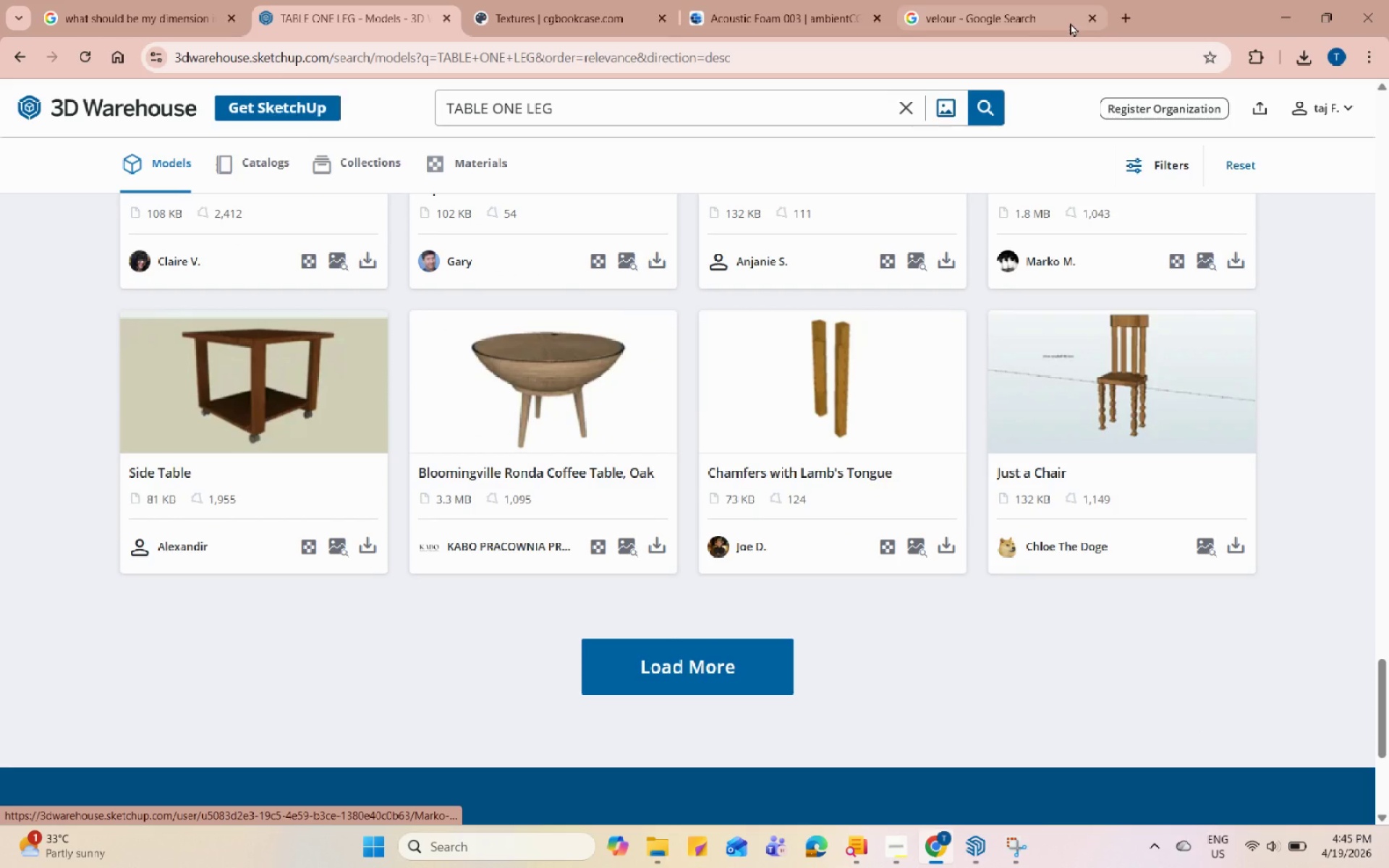 
left_click([1288, 9])
 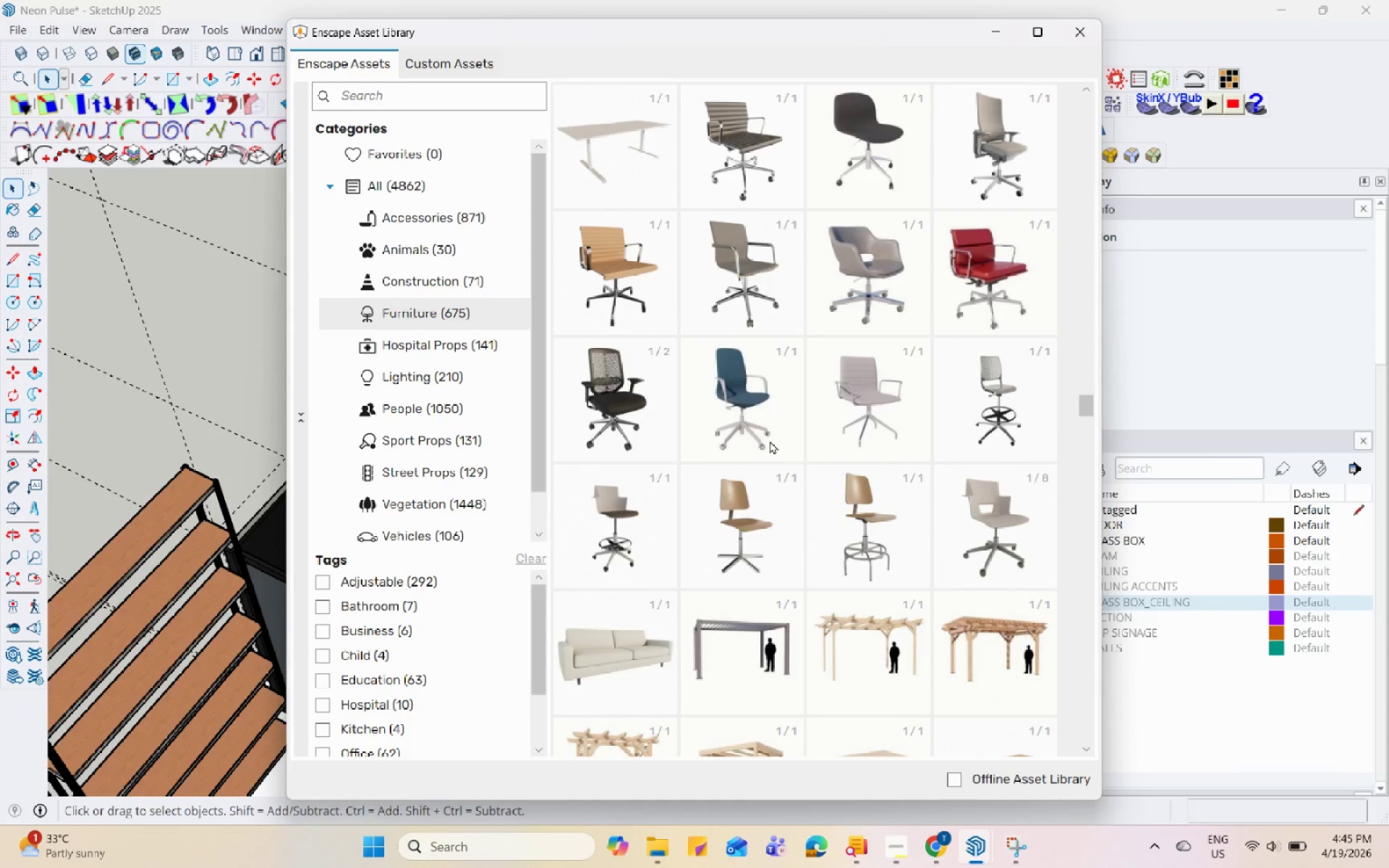 
scroll: coordinate [779, 452], scroll_direction: down, amount: 9.0
 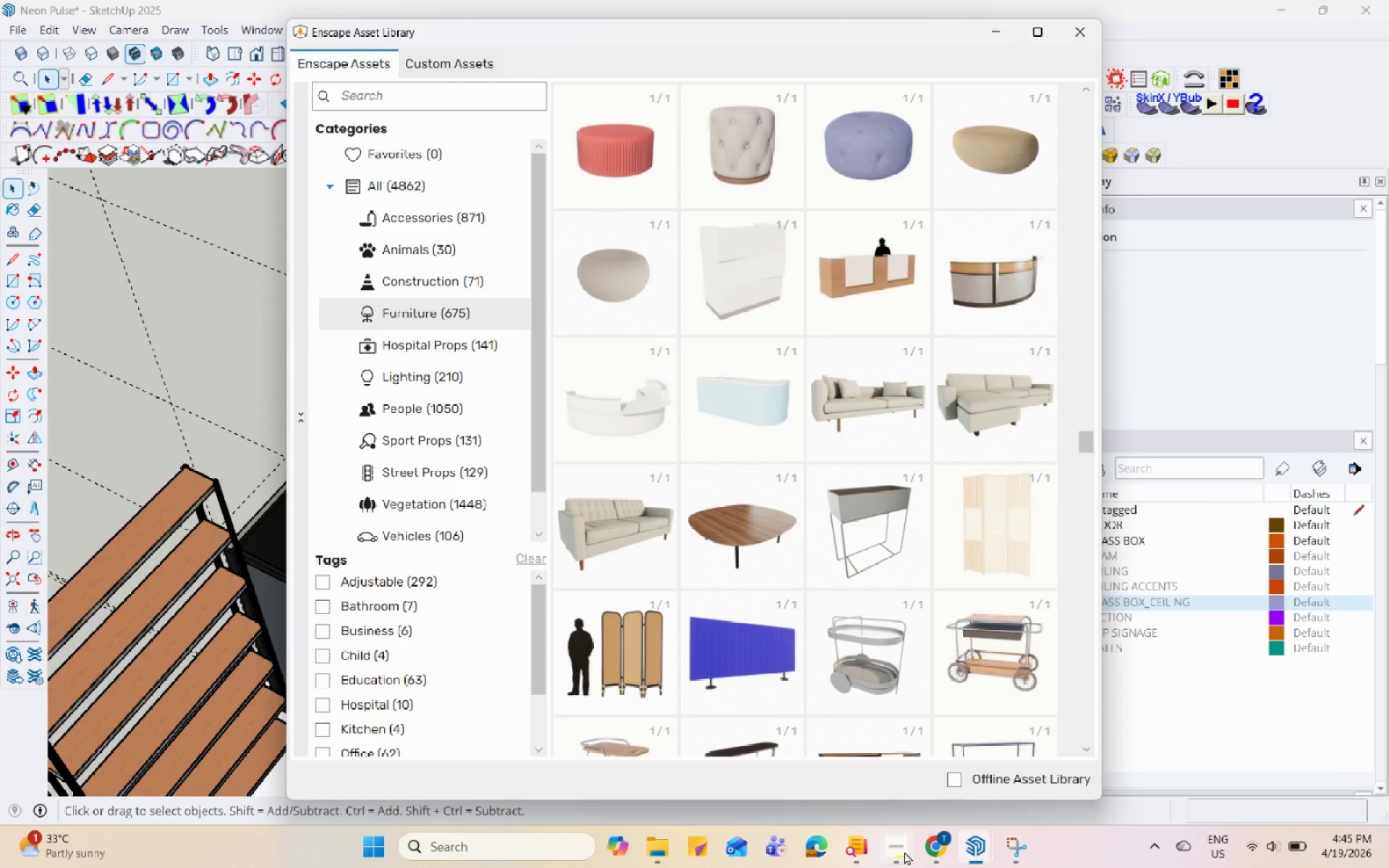 
left_click([904, 851])